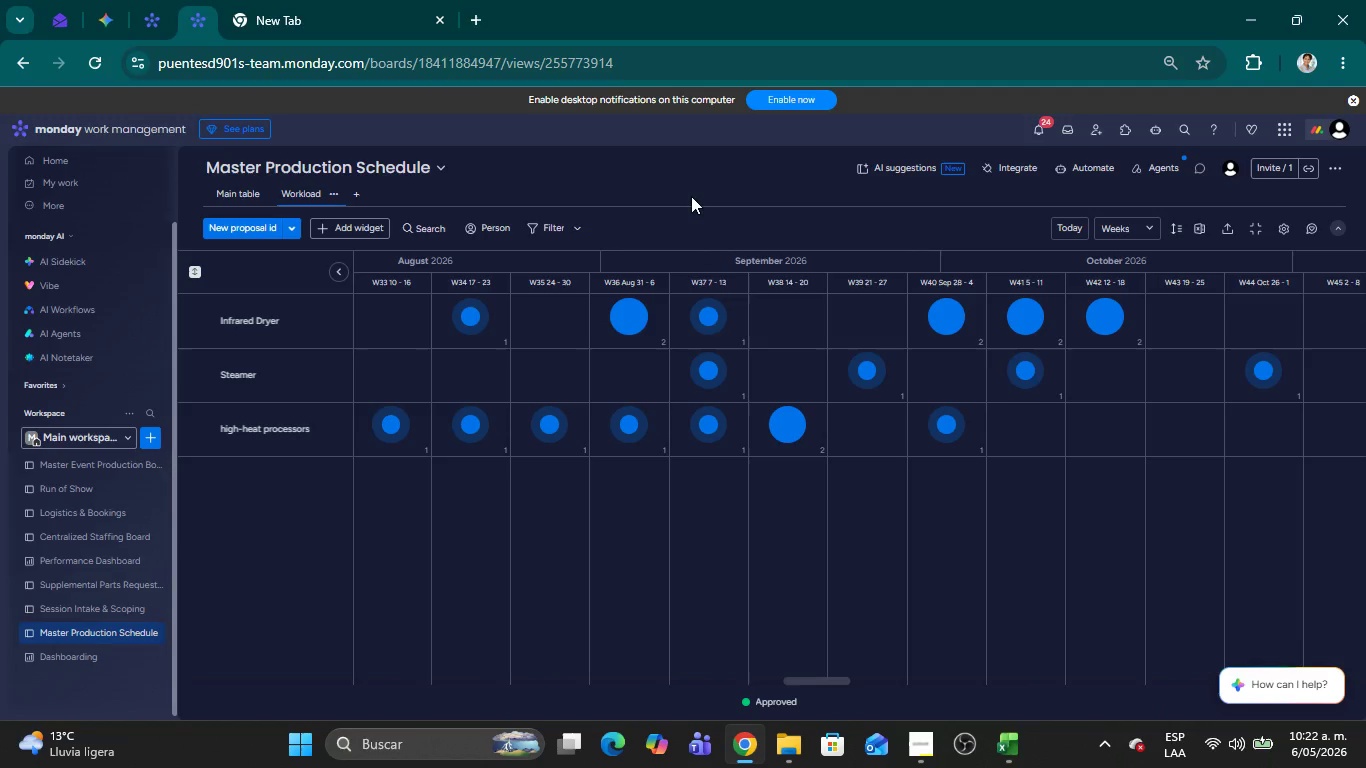 
left_click([691, 196])
 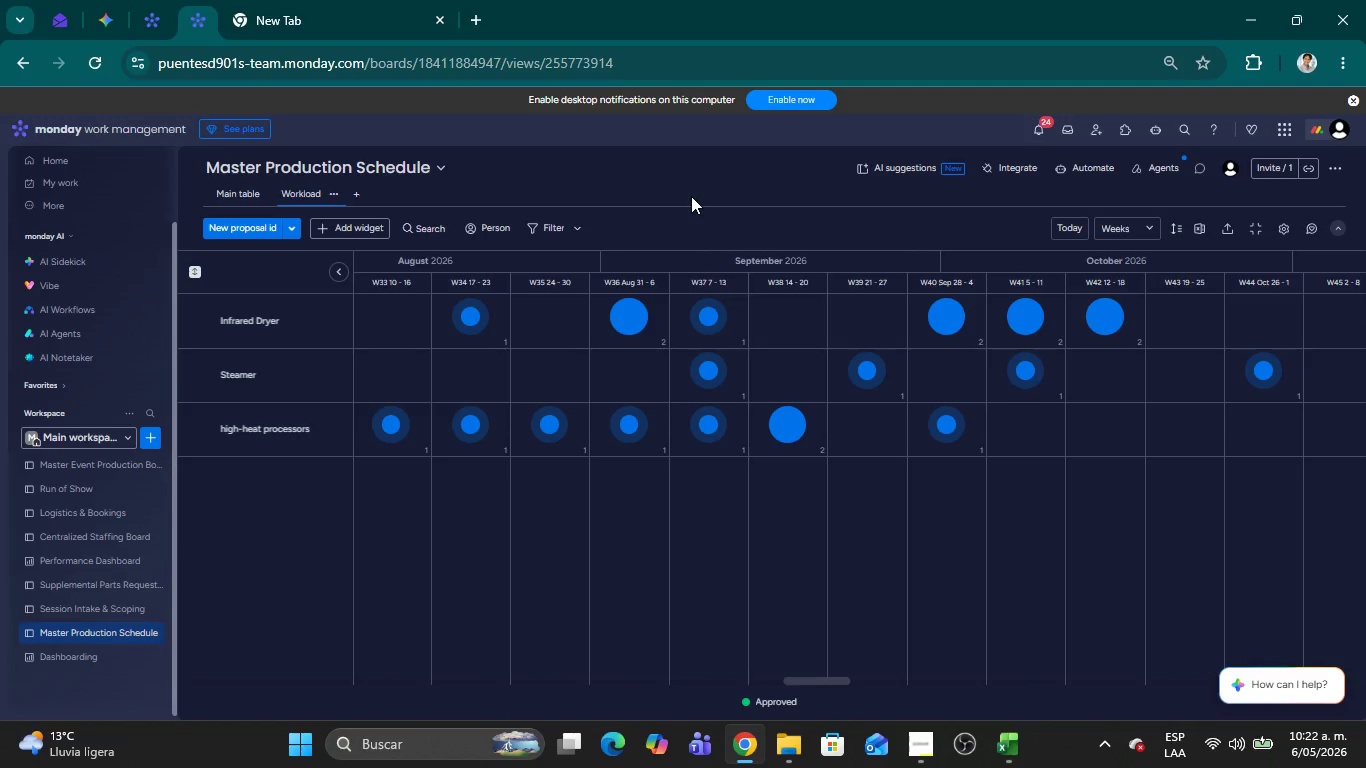 
wait(11.09)
 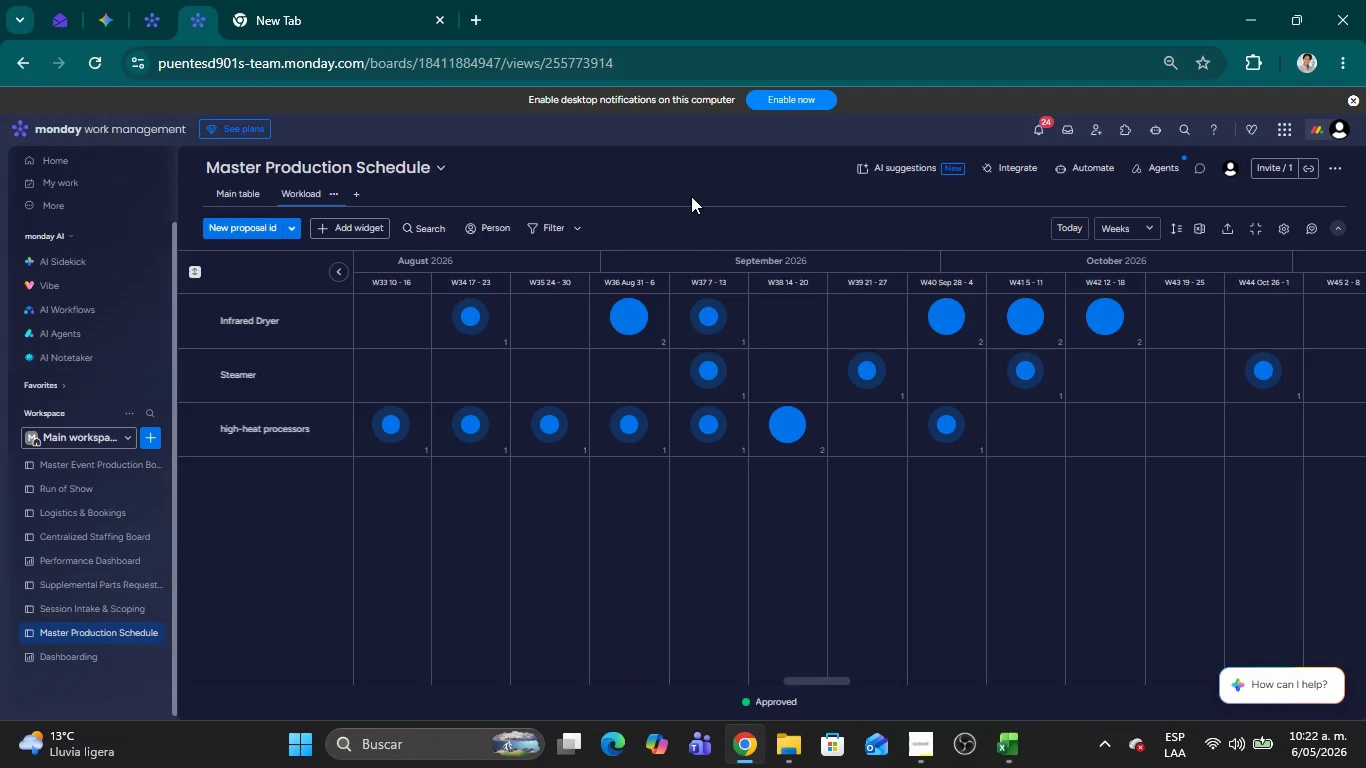 
left_click([226, 190])
 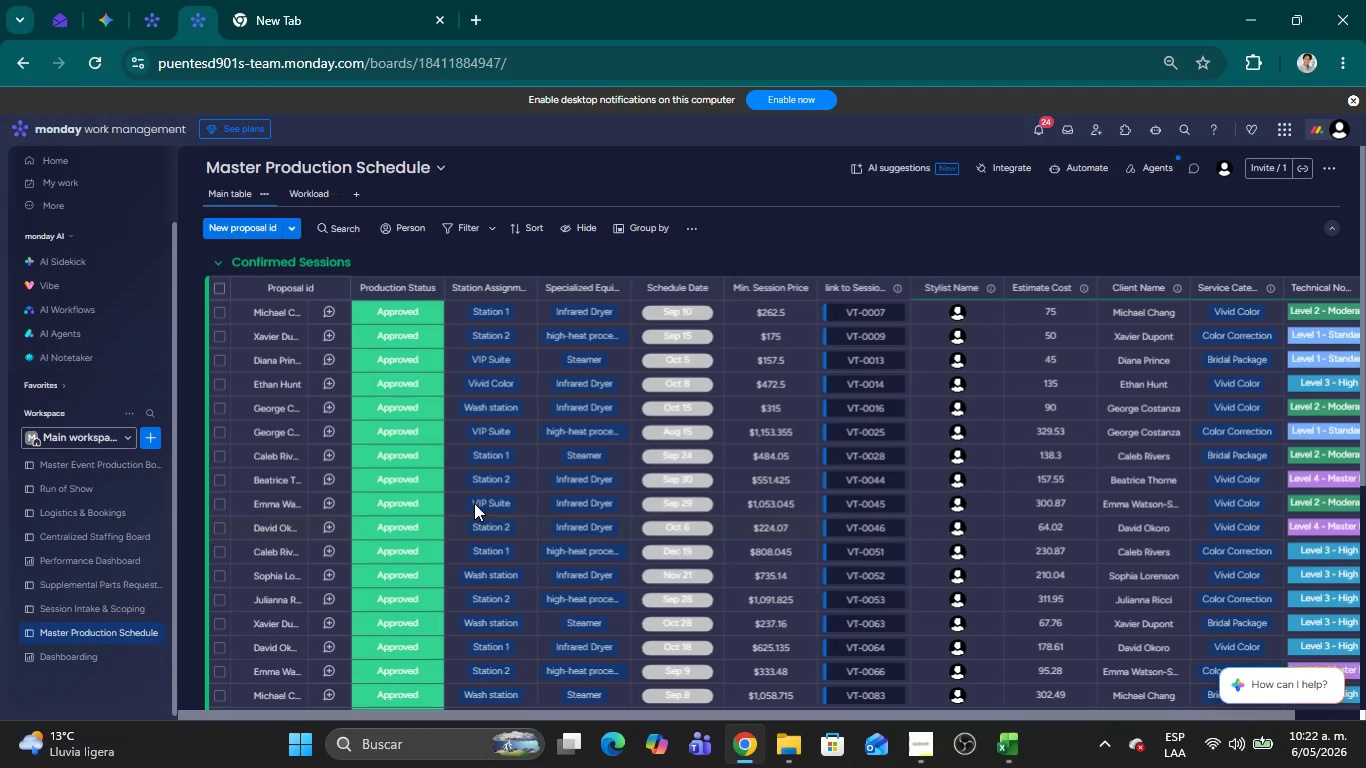 
scroll: coordinate [611, 488], scroll_direction: down, amount: 20.0
 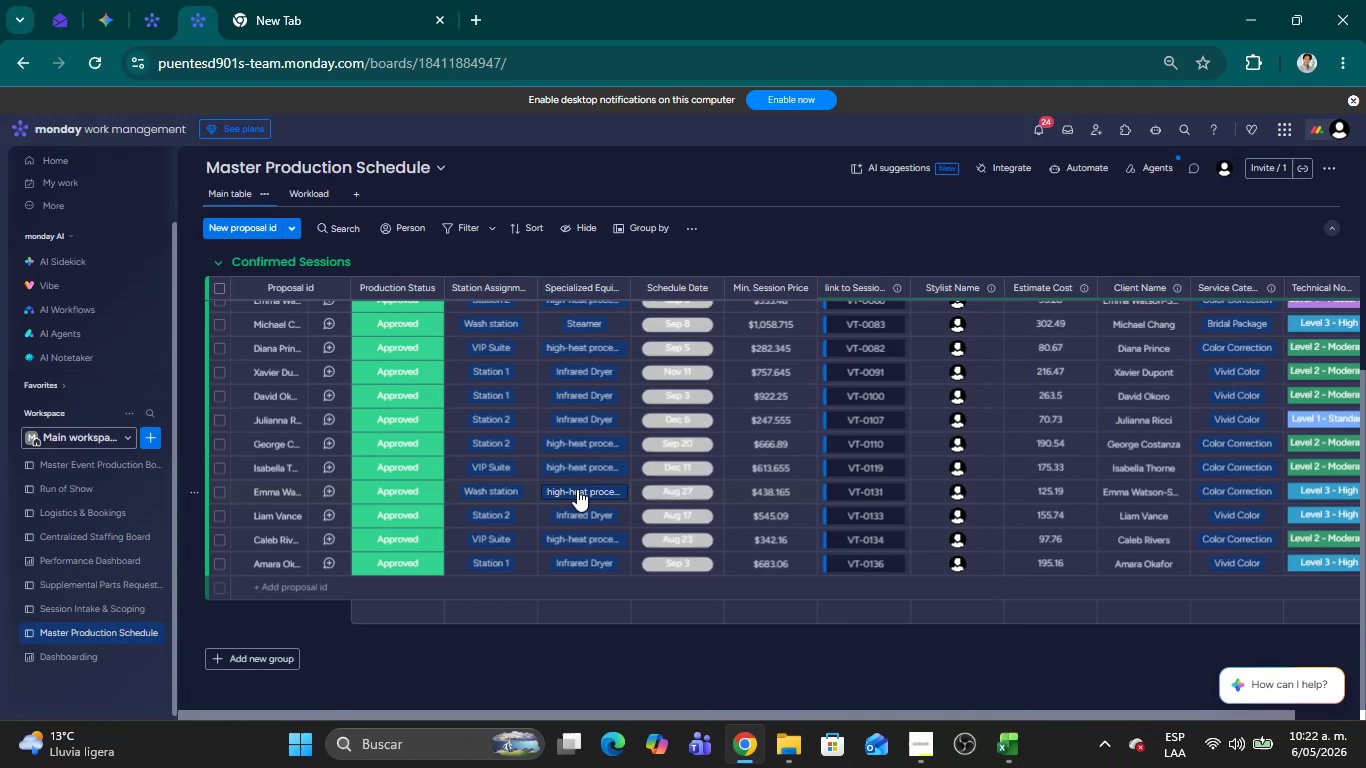 
scroll: coordinate [571, 486], scroll_direction: up, amount: 35.0
 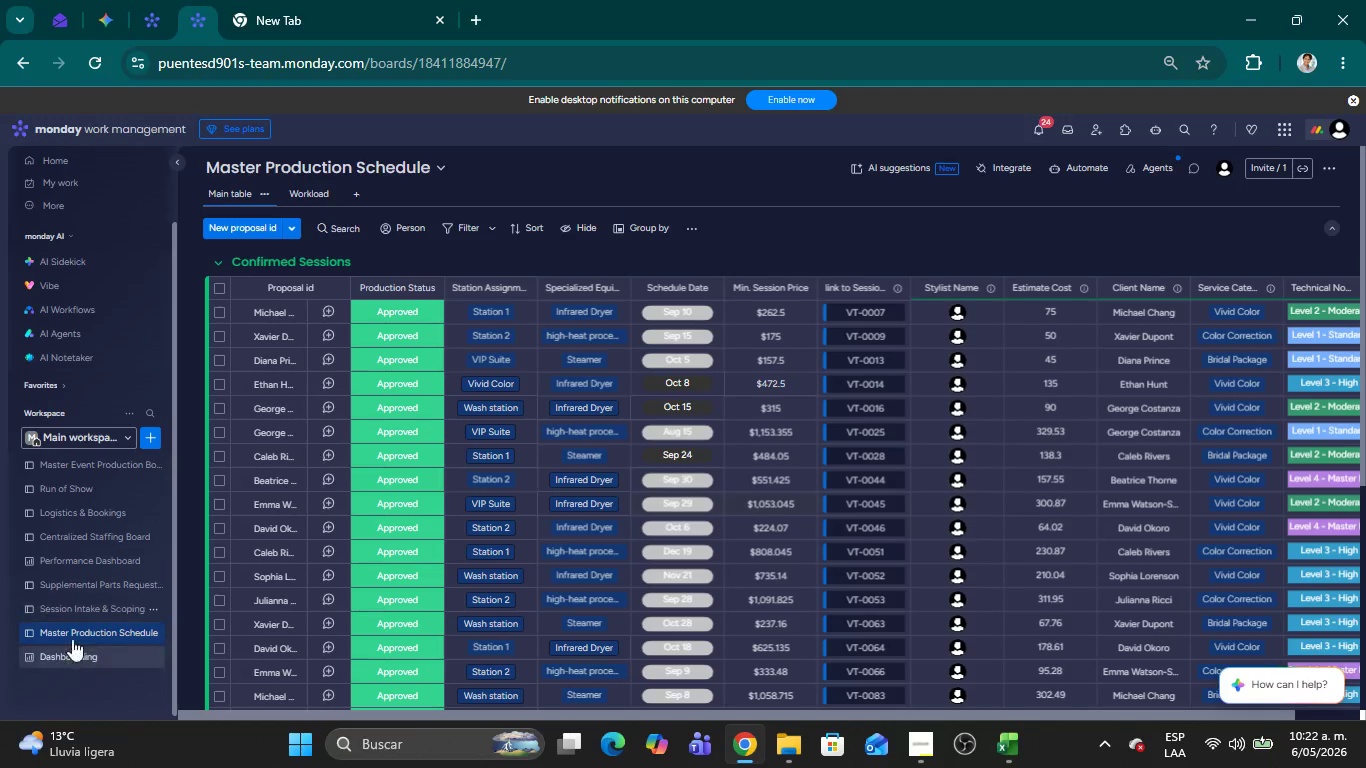 
left_click([65, 610])
 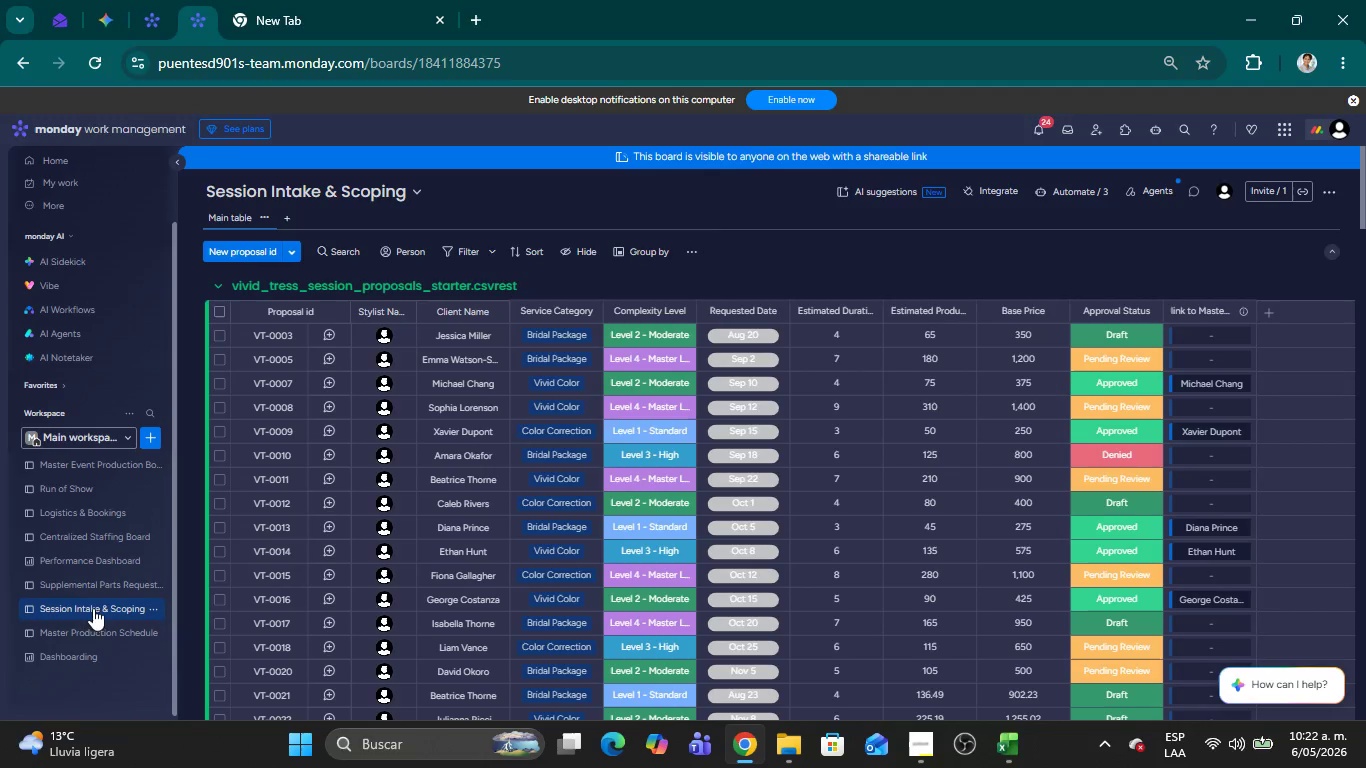 
scroll: coordinate [954, 442], scroll_direction: down, amount: 30.0
 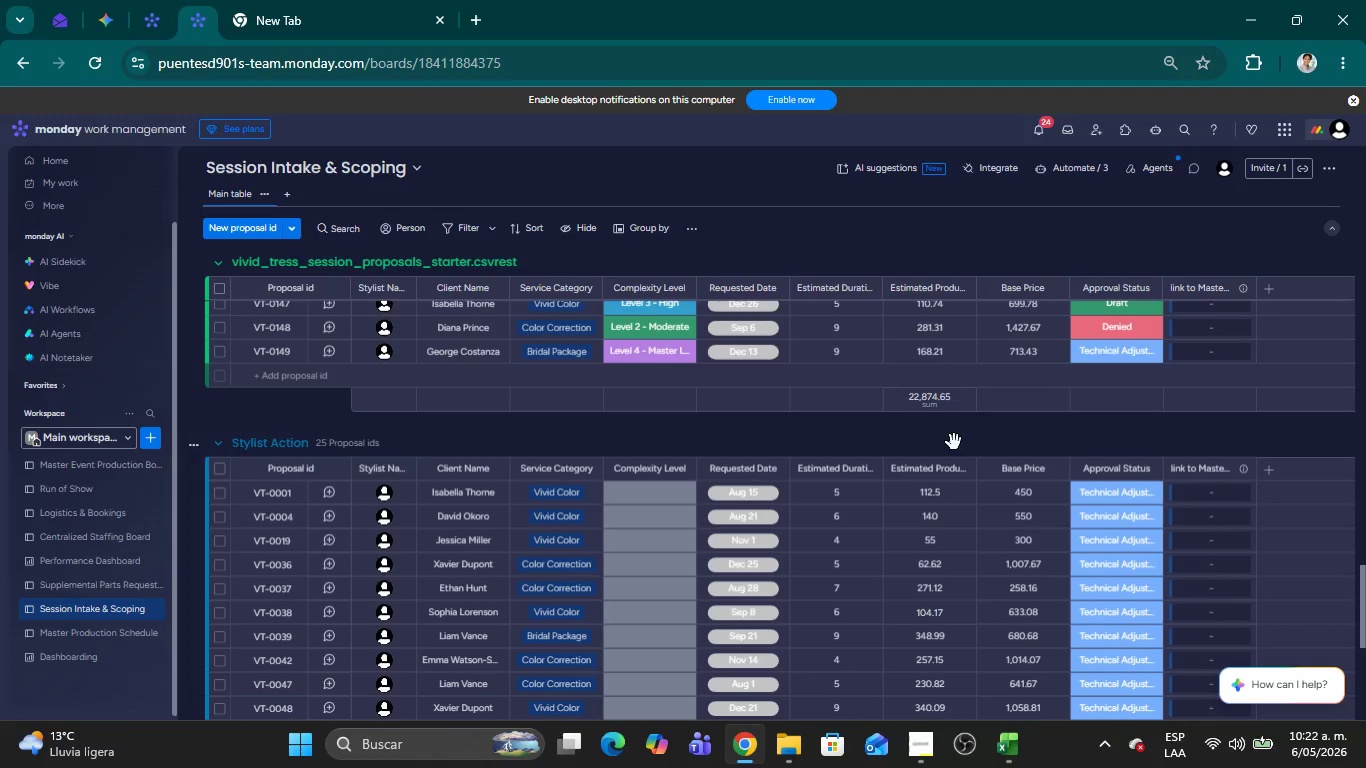 
scroll: coordinate [954, 442], scroll_direction: up, amount: 2.0
 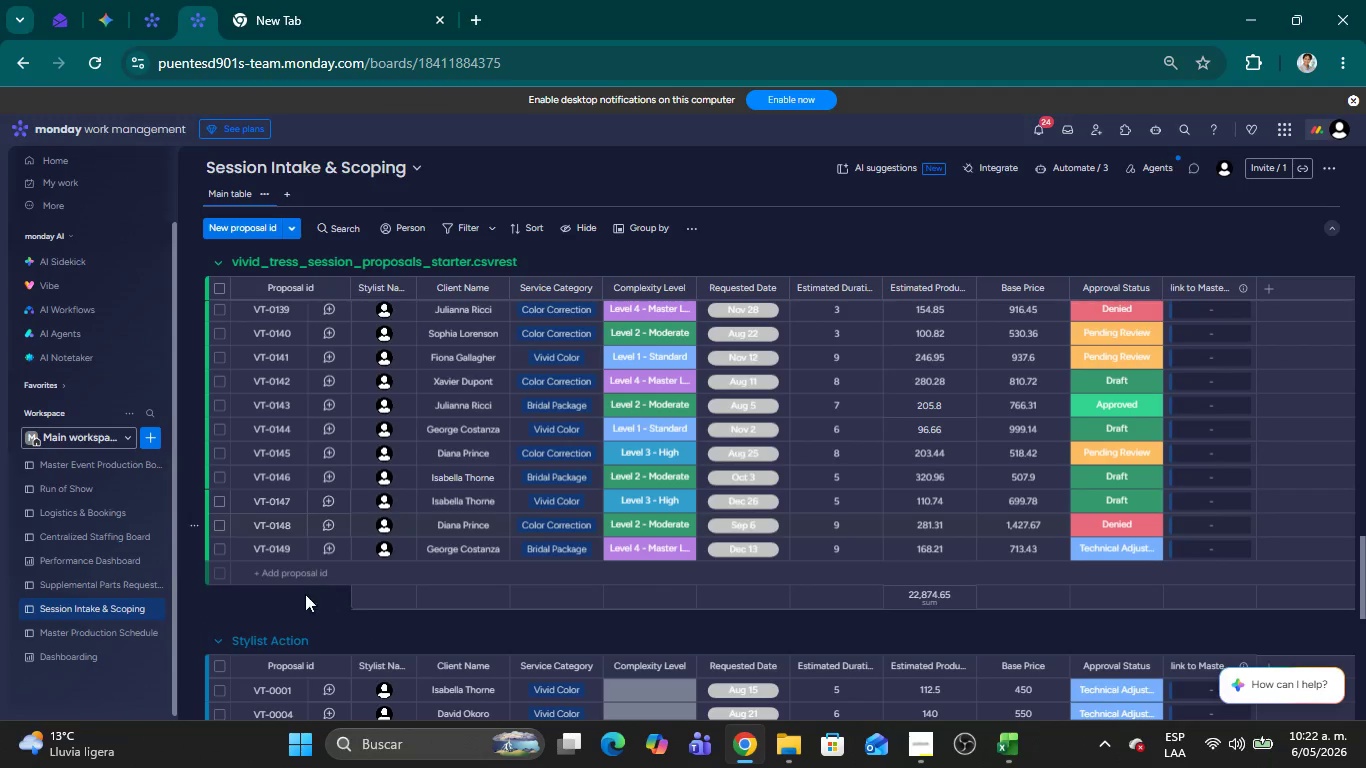 
left_click([268, 573])
 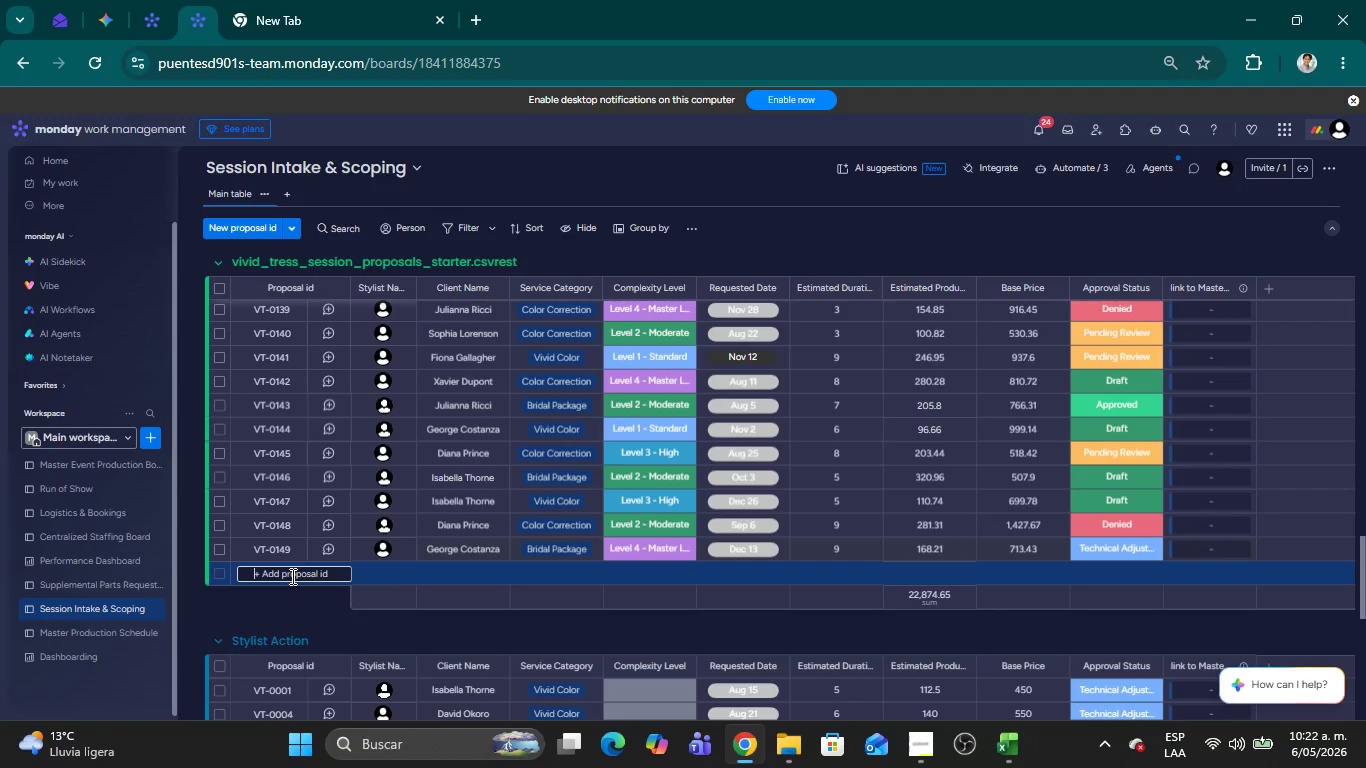 
type(Vt)
key(Backspace)
type(T-0150)
 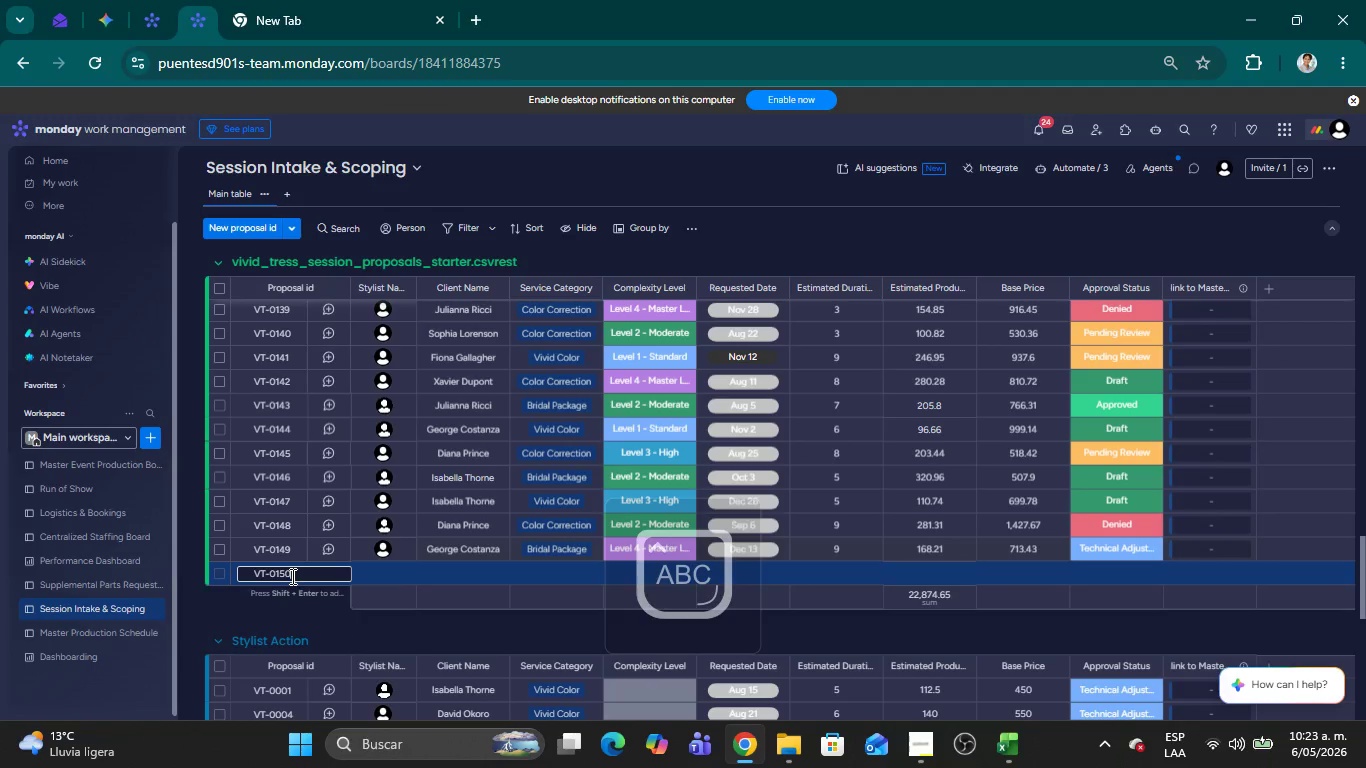 
 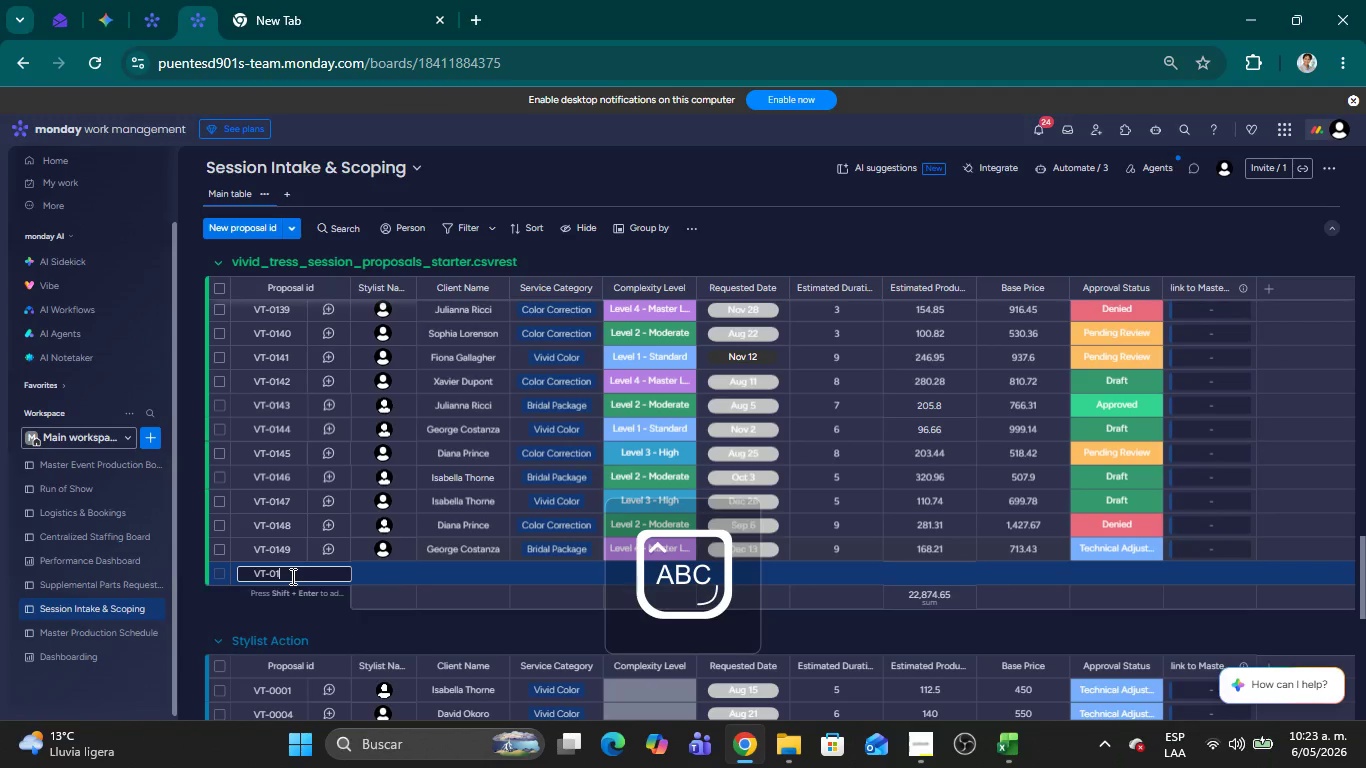 
key(Enter)
 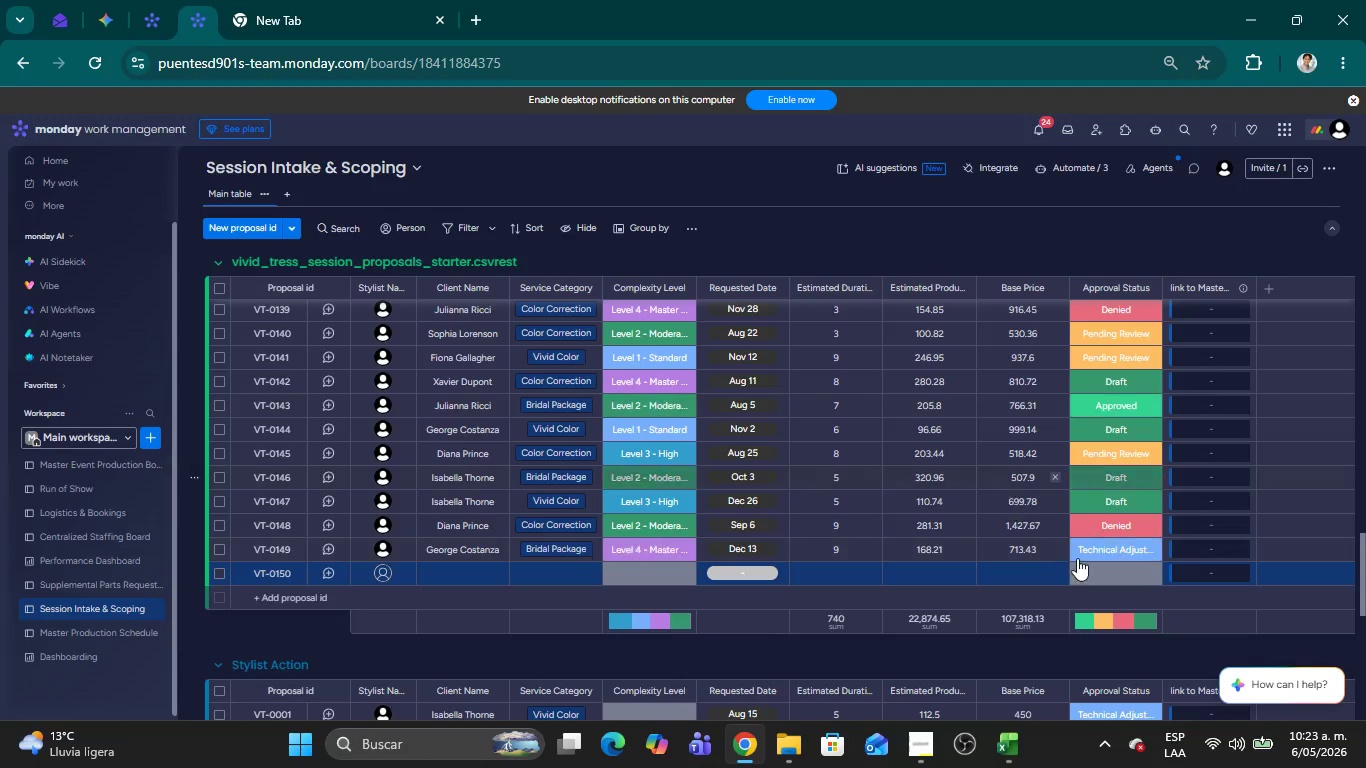 
left_click([862, 231])
 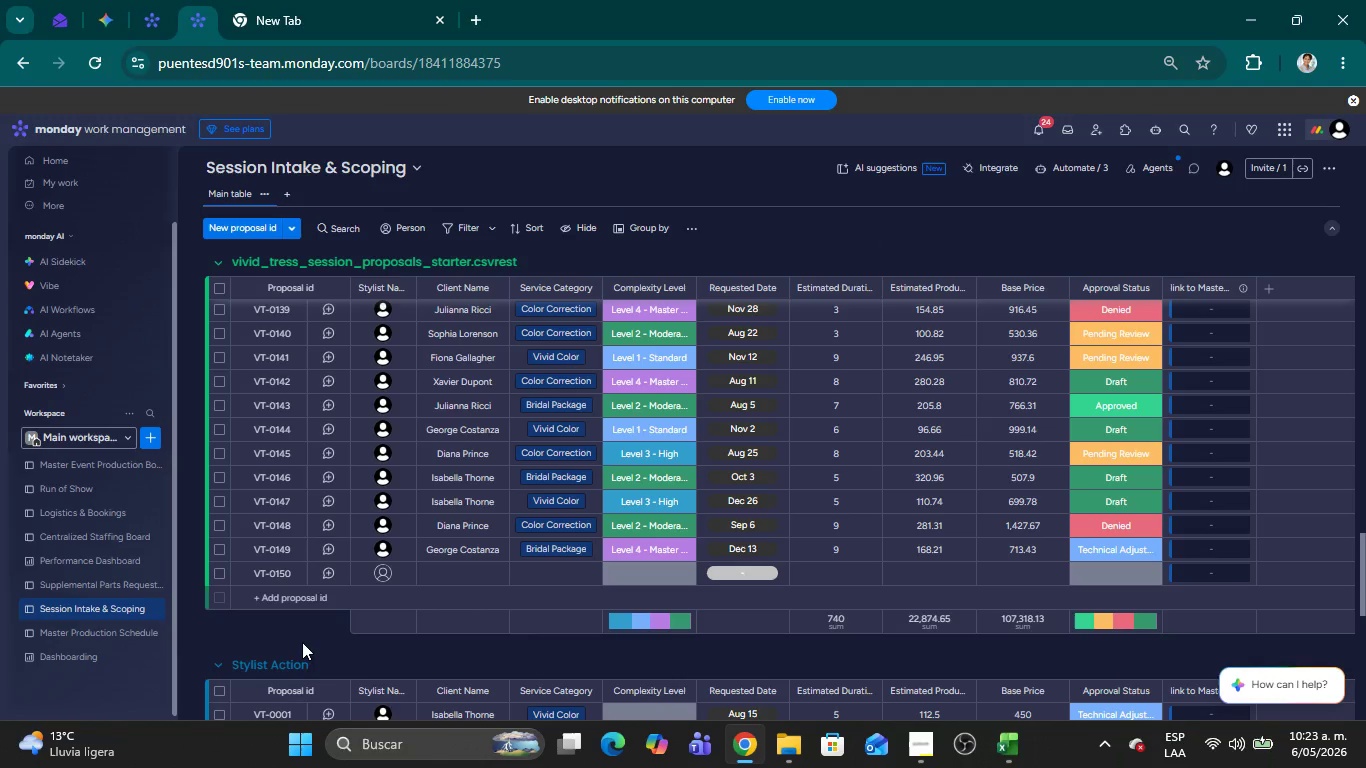 
left_click([293, 635])
 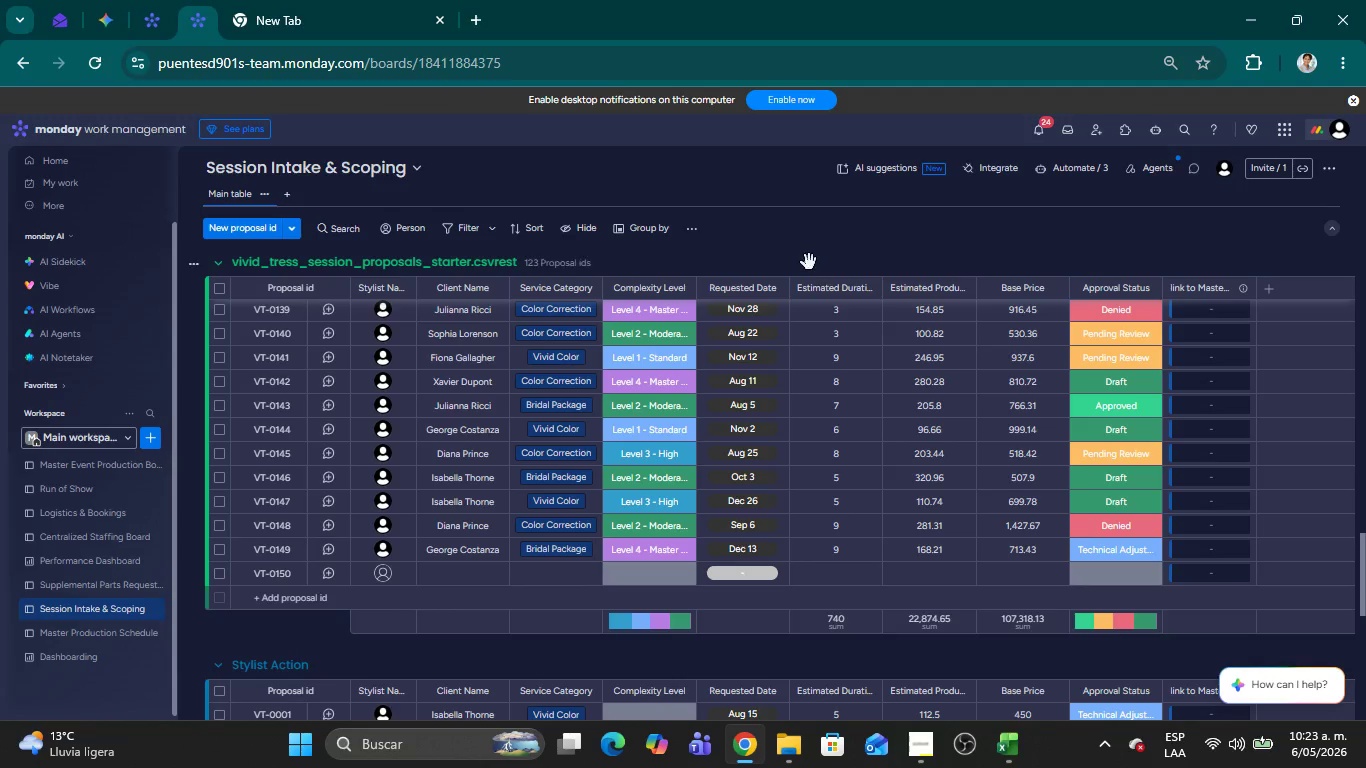 
left_click([791, 240])
 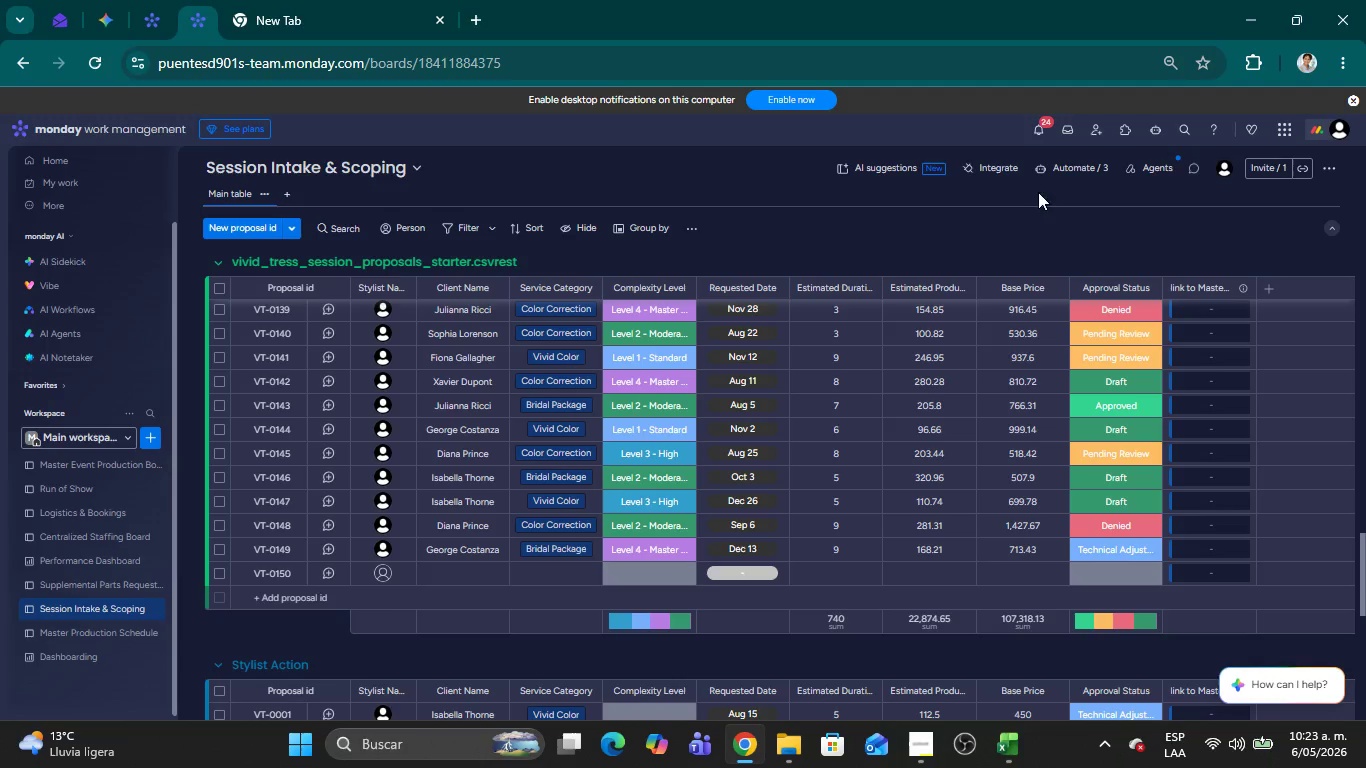 
wait(5.94)
 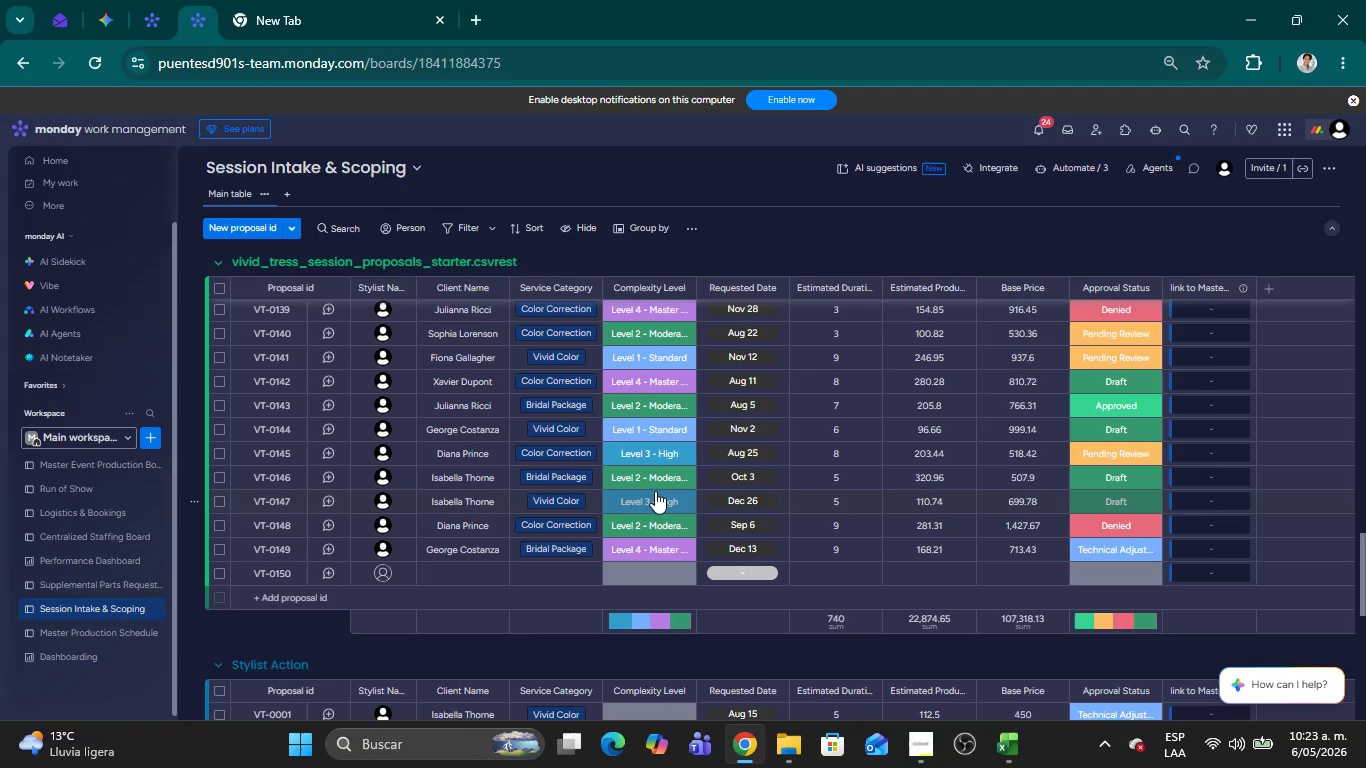 
left_click([1076, 167])
 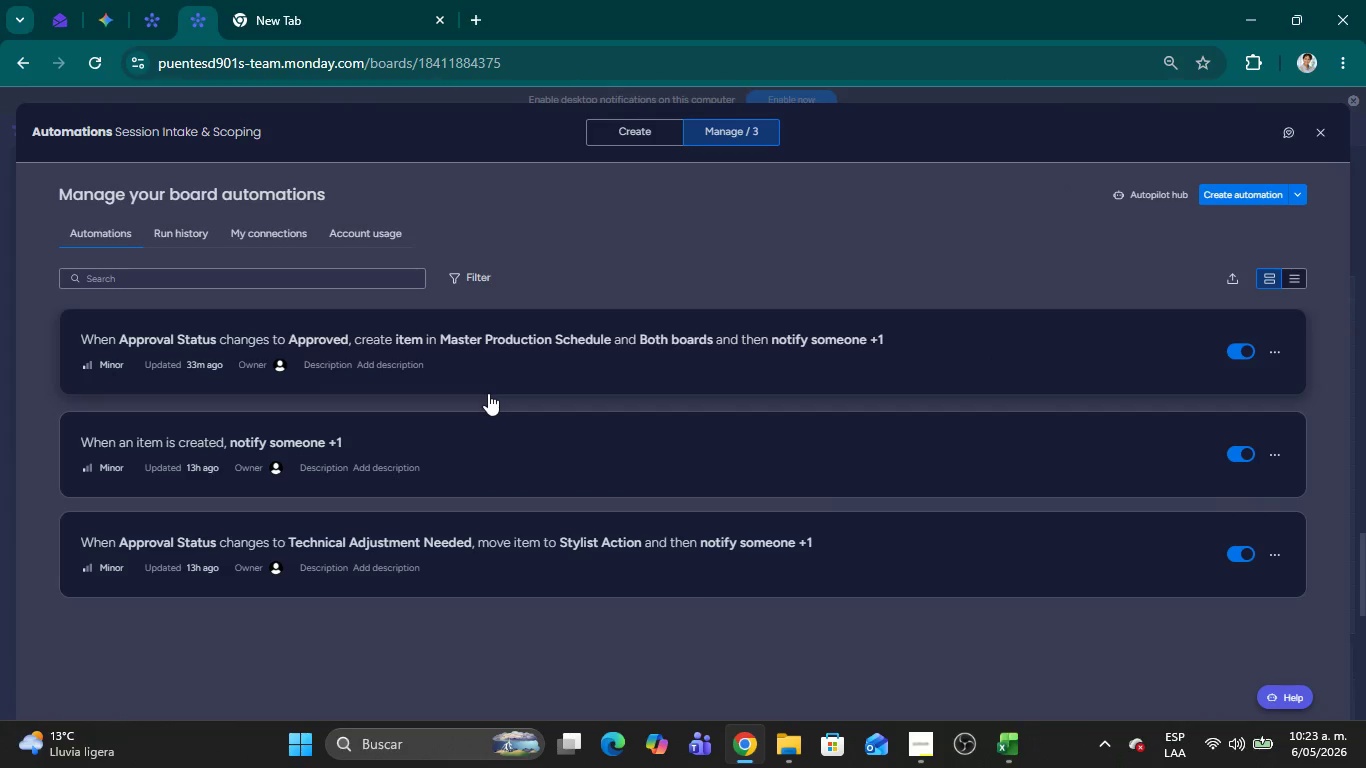 
wait(13.28)
 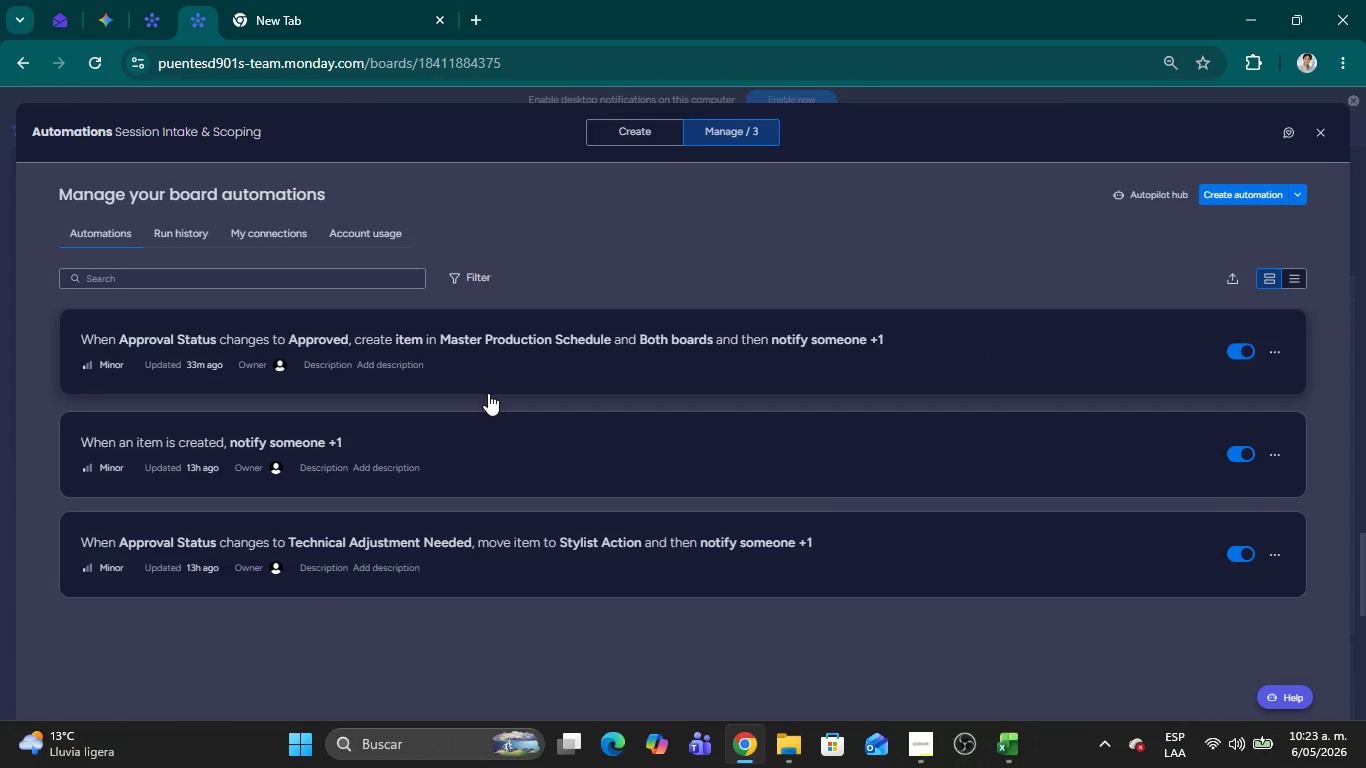 
left_click([451, 631])
 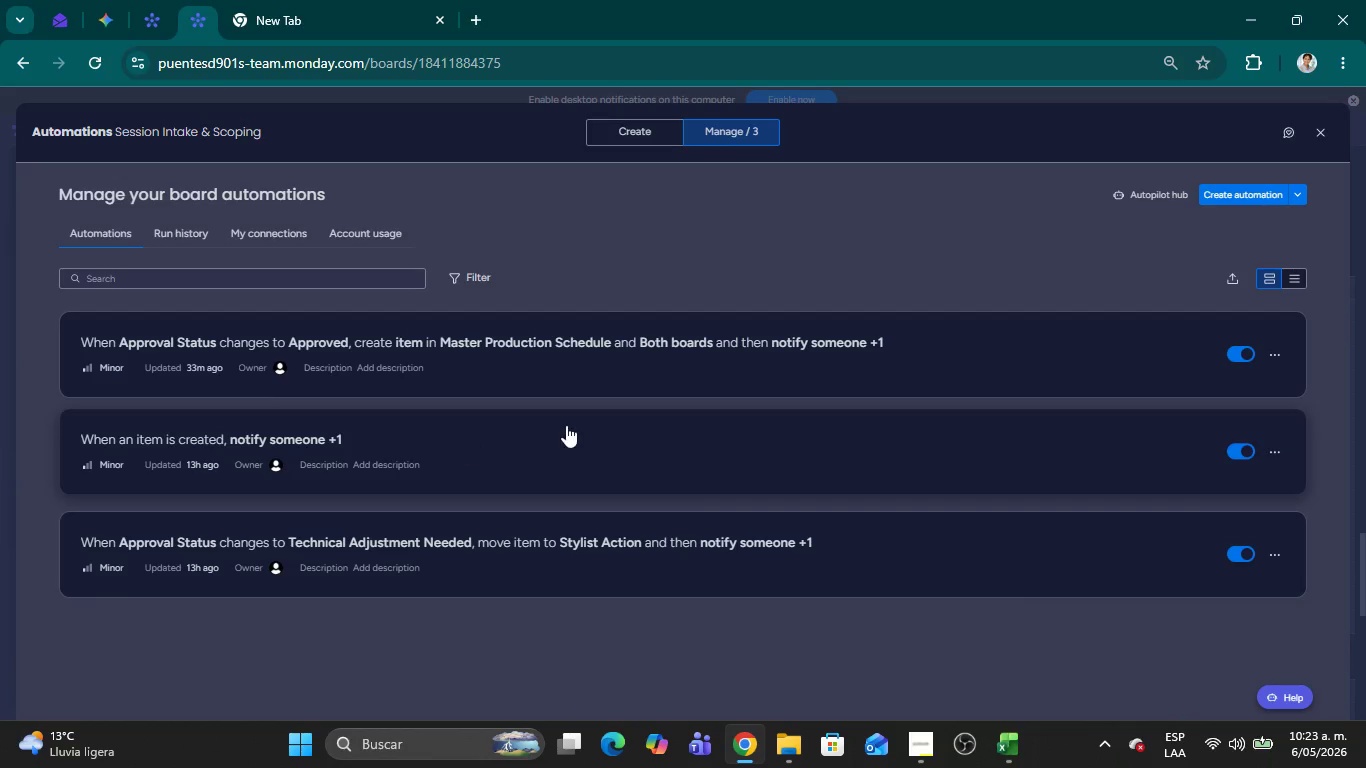 
wait(5.75)
 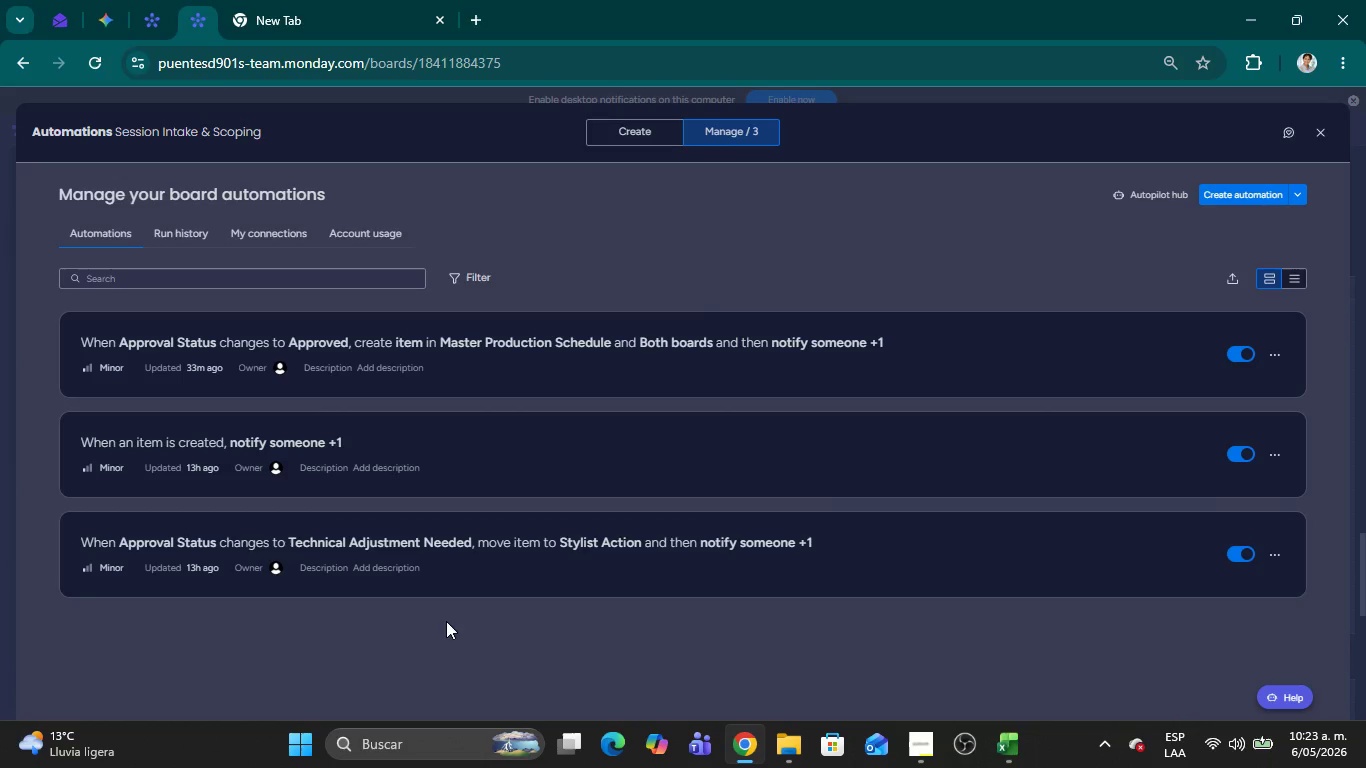 
left_click([1321, 127])
 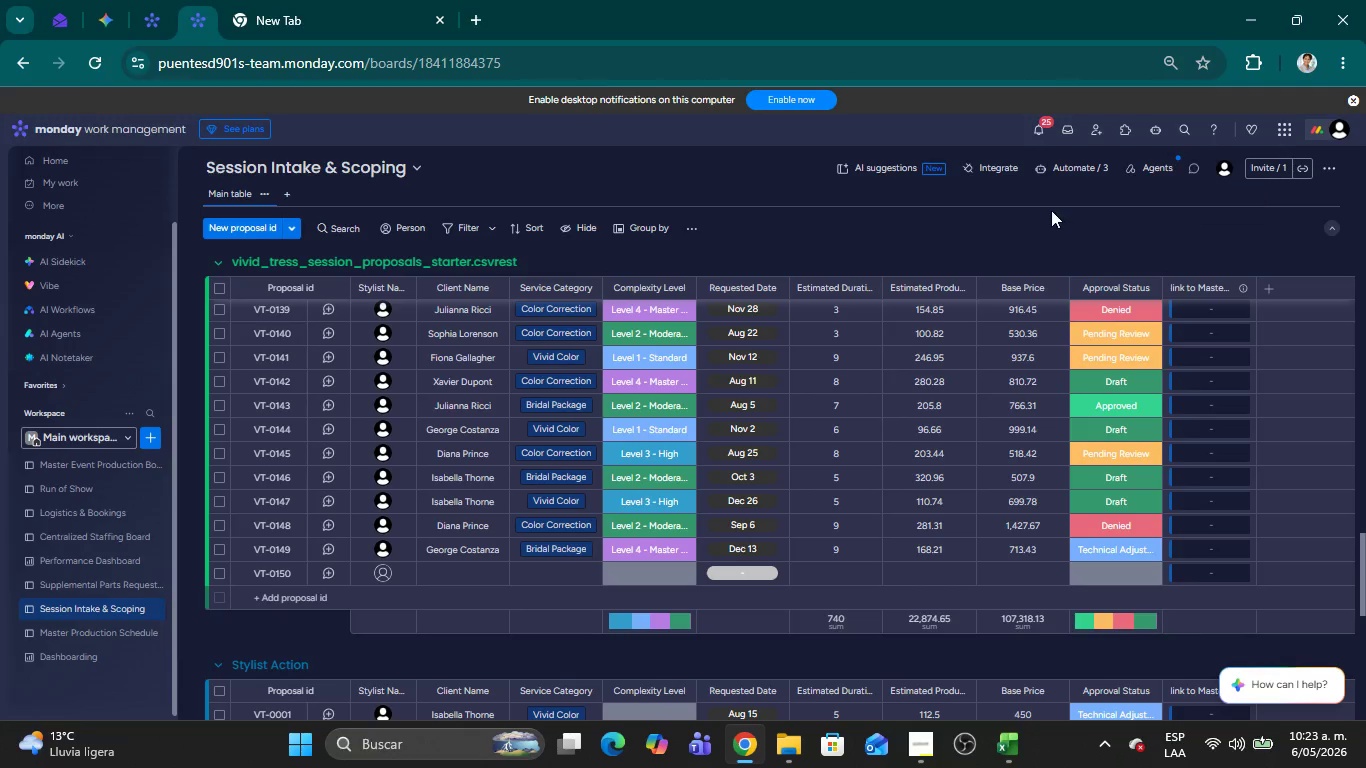 
left_click([1021, 227])
 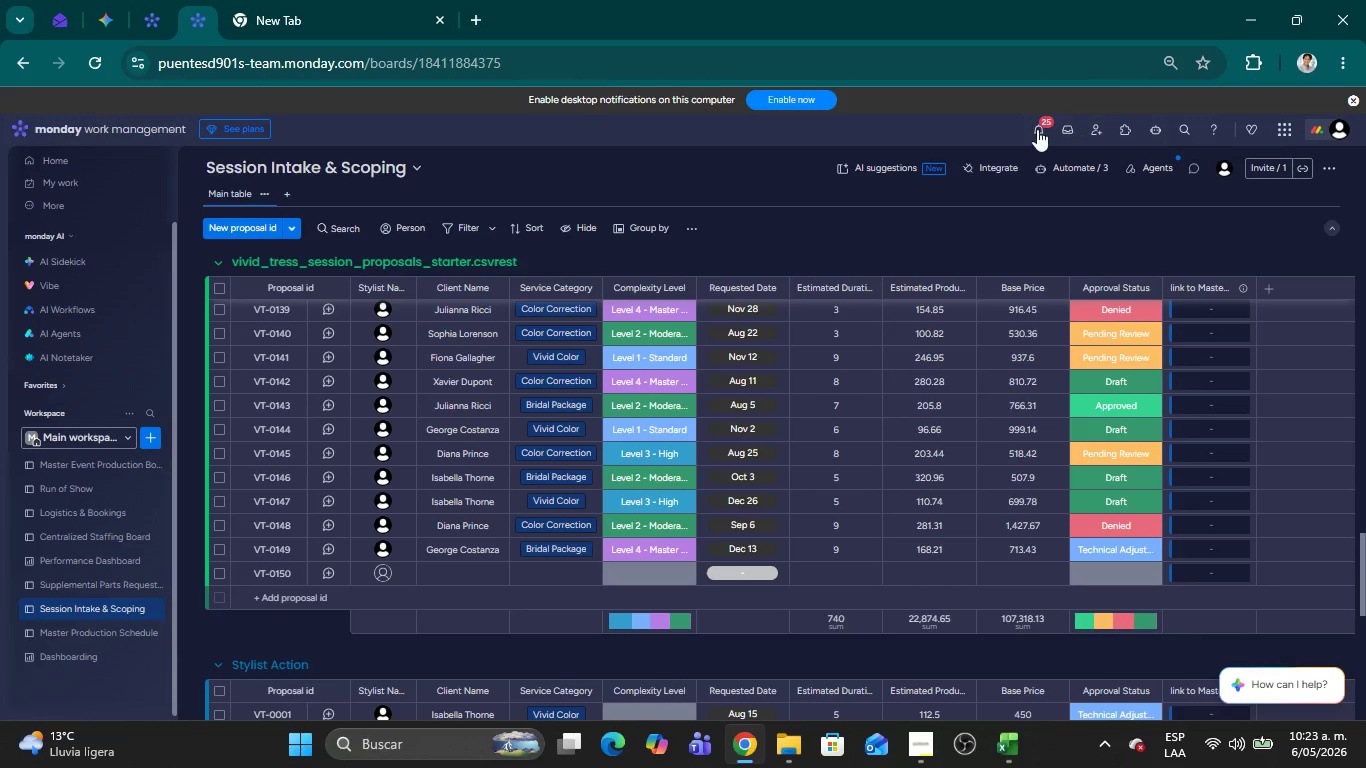 
left_click([1032, 132])
 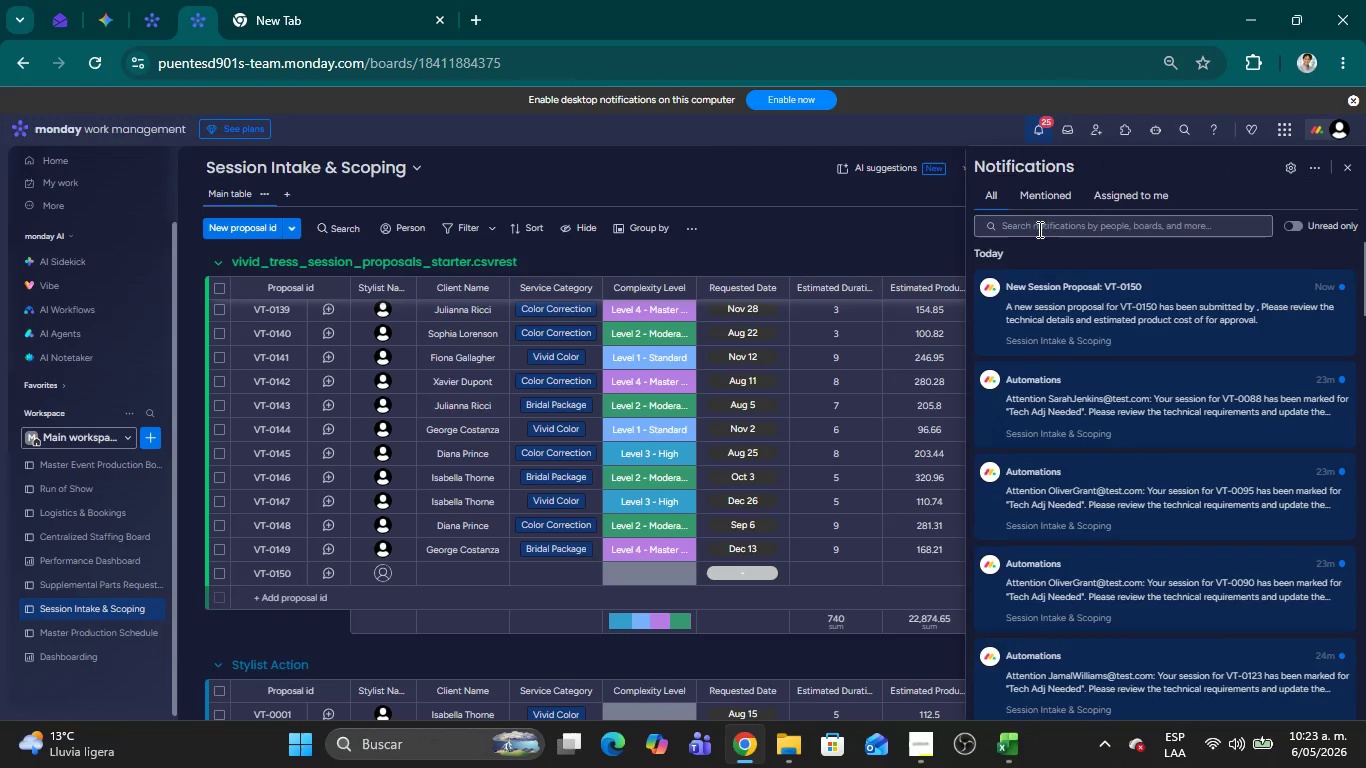 
scroll: coordinate [1177, 363], scroll_direction: up, amount: 14.0
 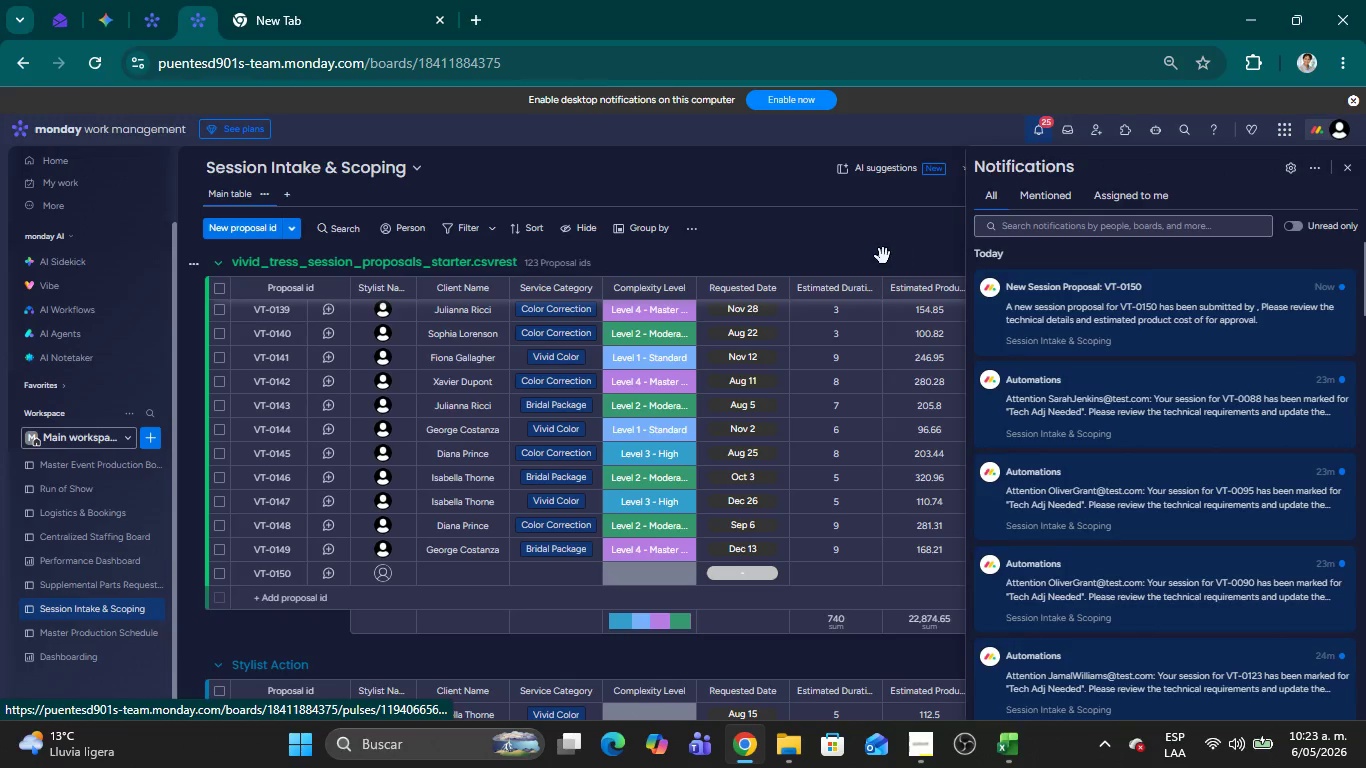 
left_click([856, 244])
 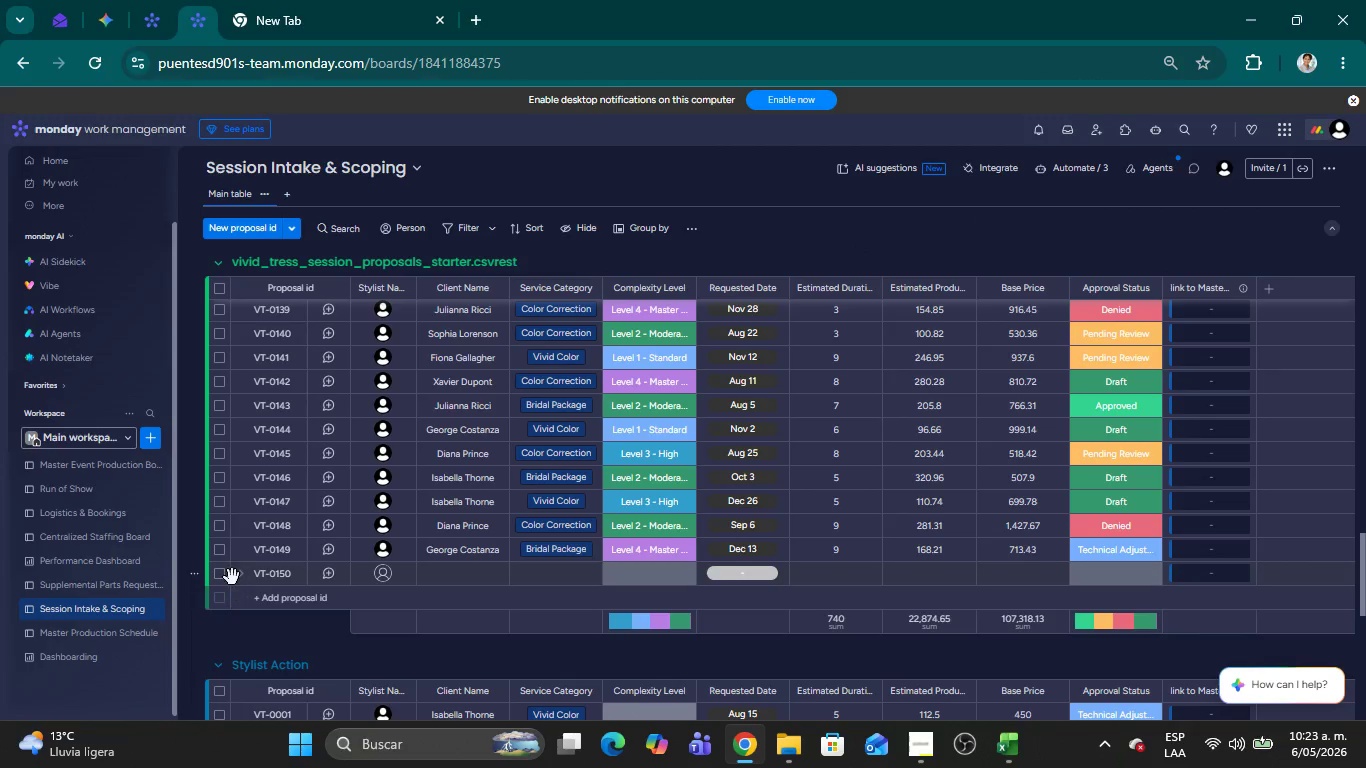 
left_click([221, 576])
 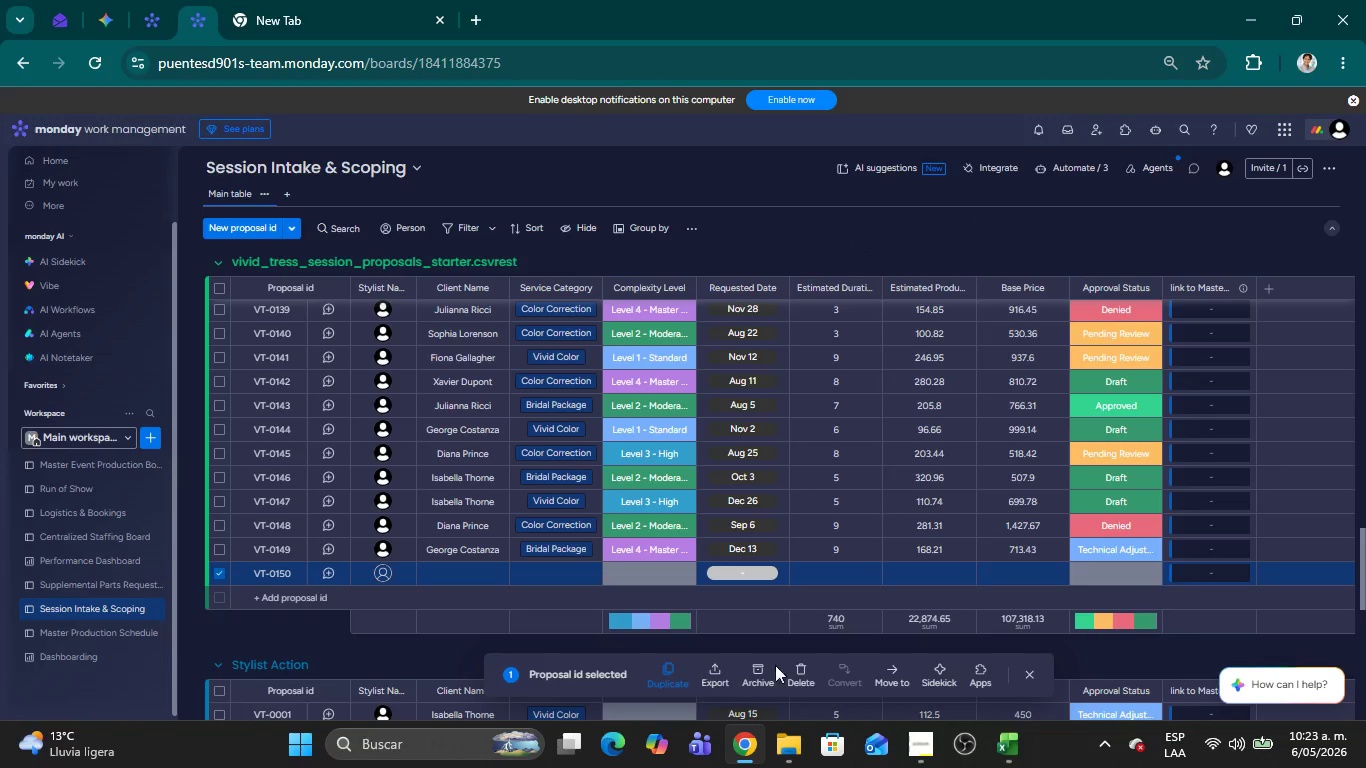 
left_click([800, 676])
 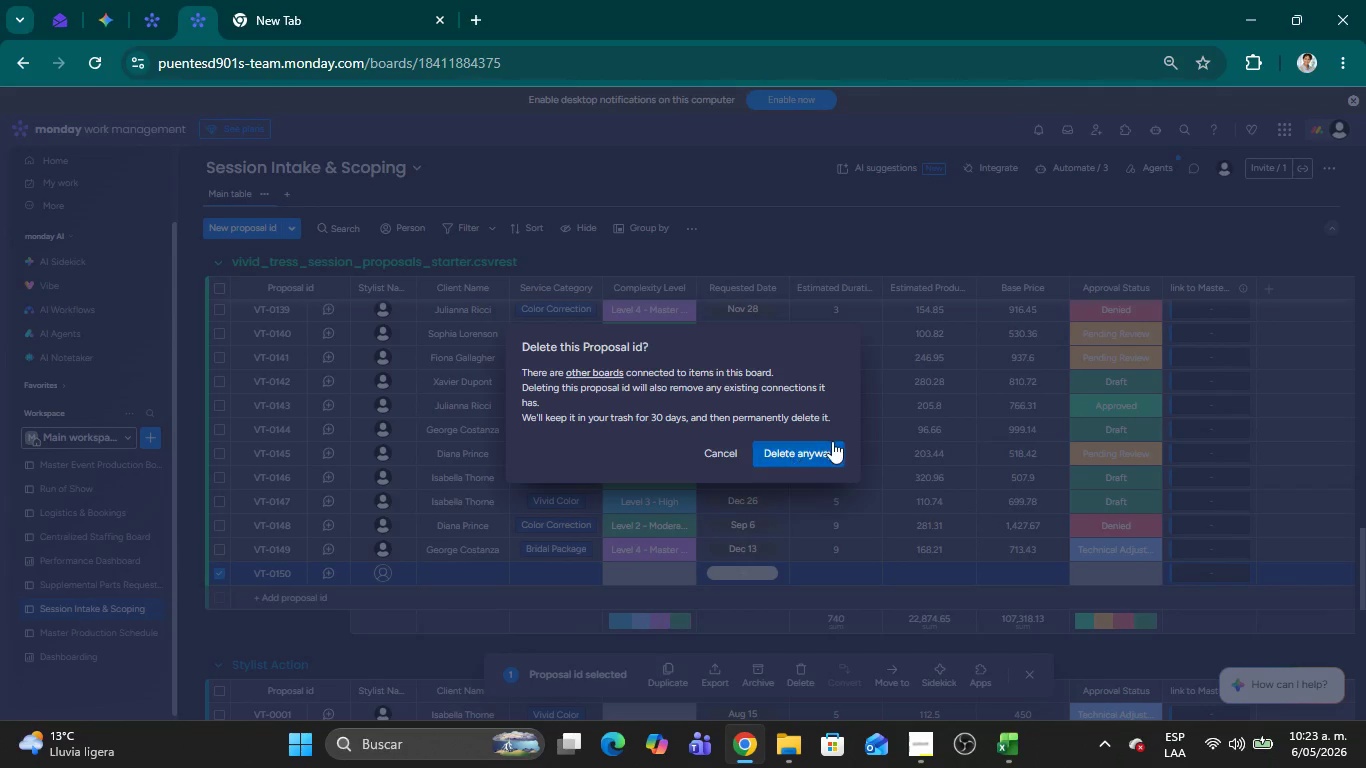 
left_click([814, 448])
 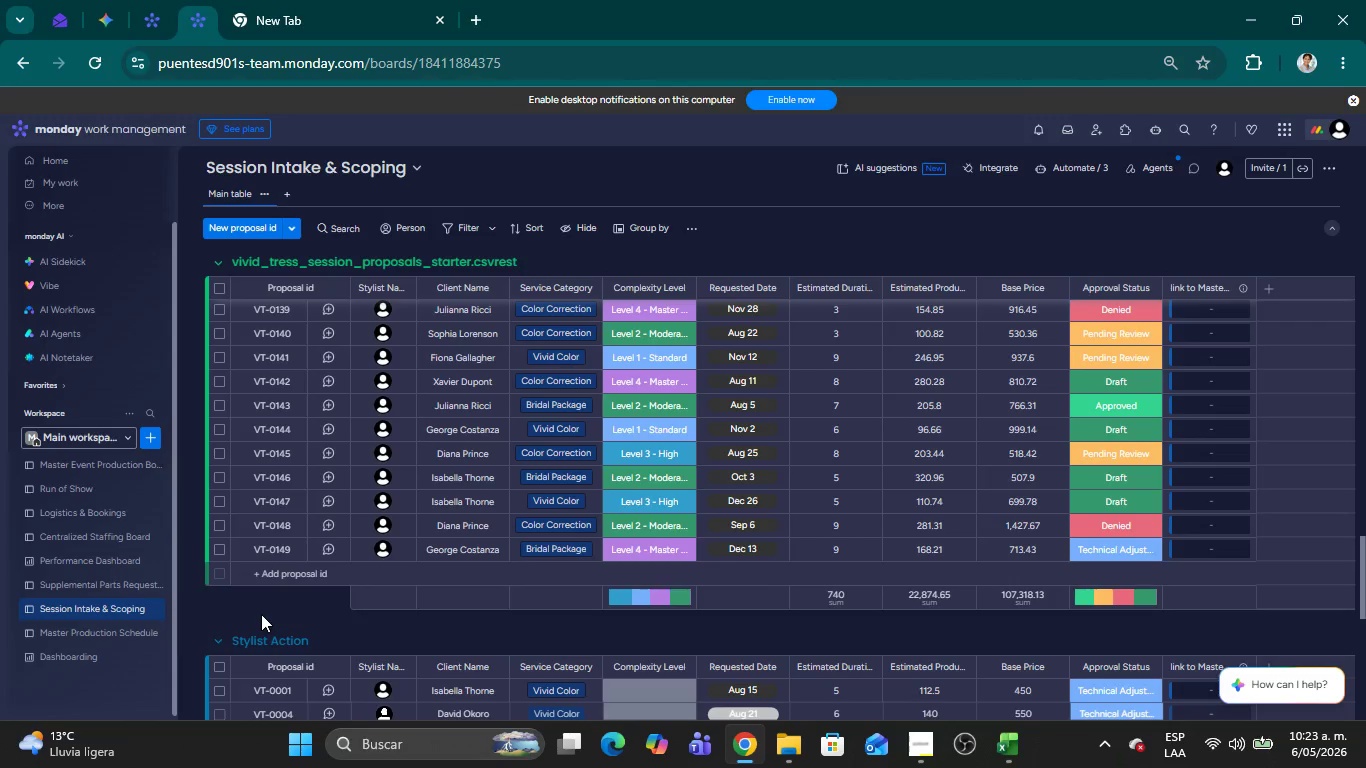 
left_click([263, 614])
 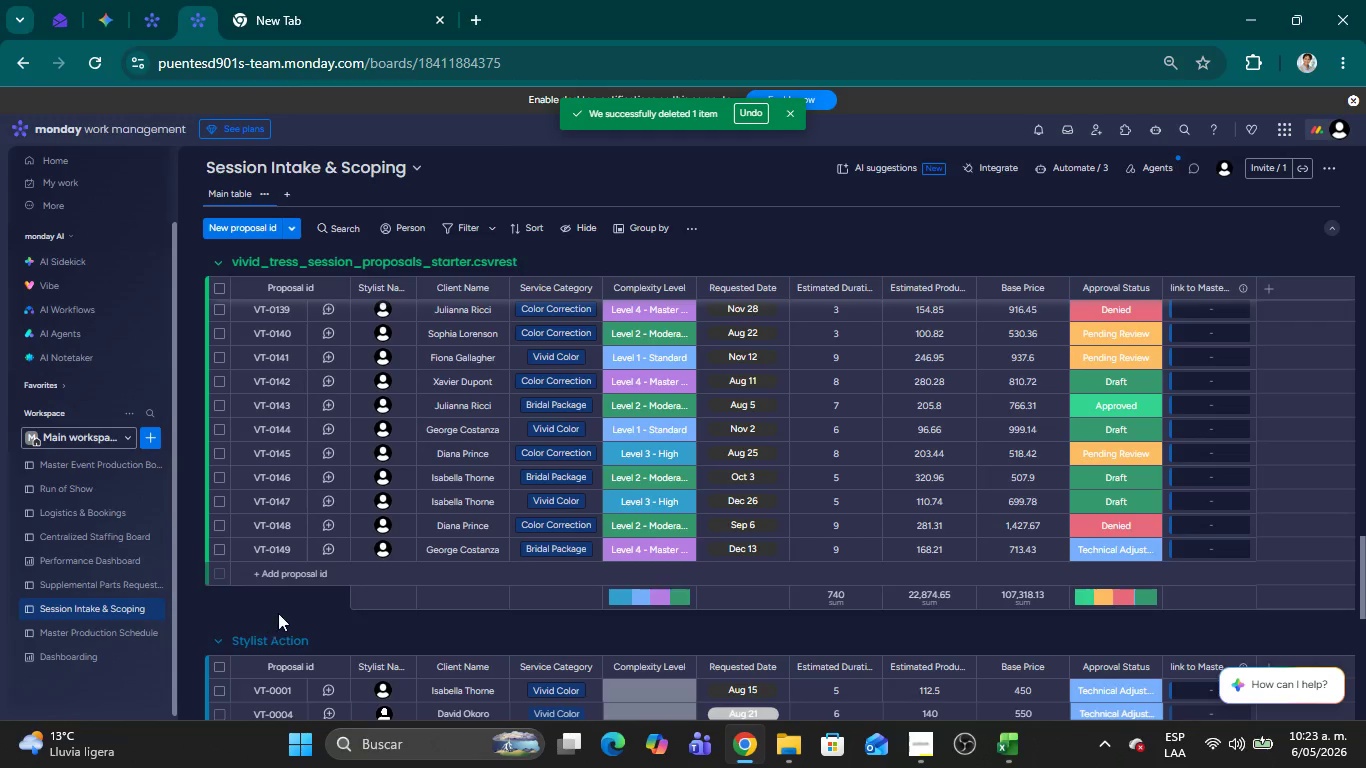 
scroll: coordinate [295, 615], scroll_direction: up, amount: 25.0
 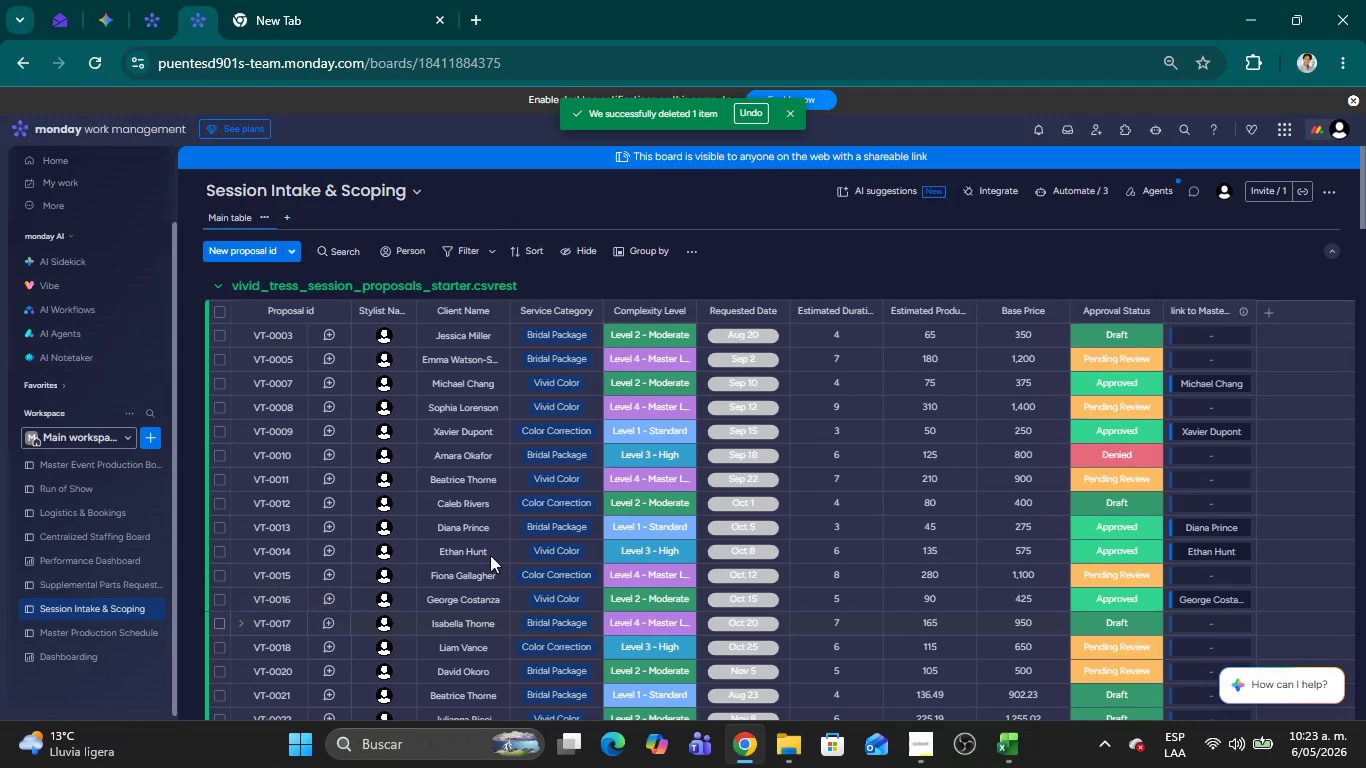 
scroll: coordinate [512, 566], scroll_direction: down, amount: 28.0
 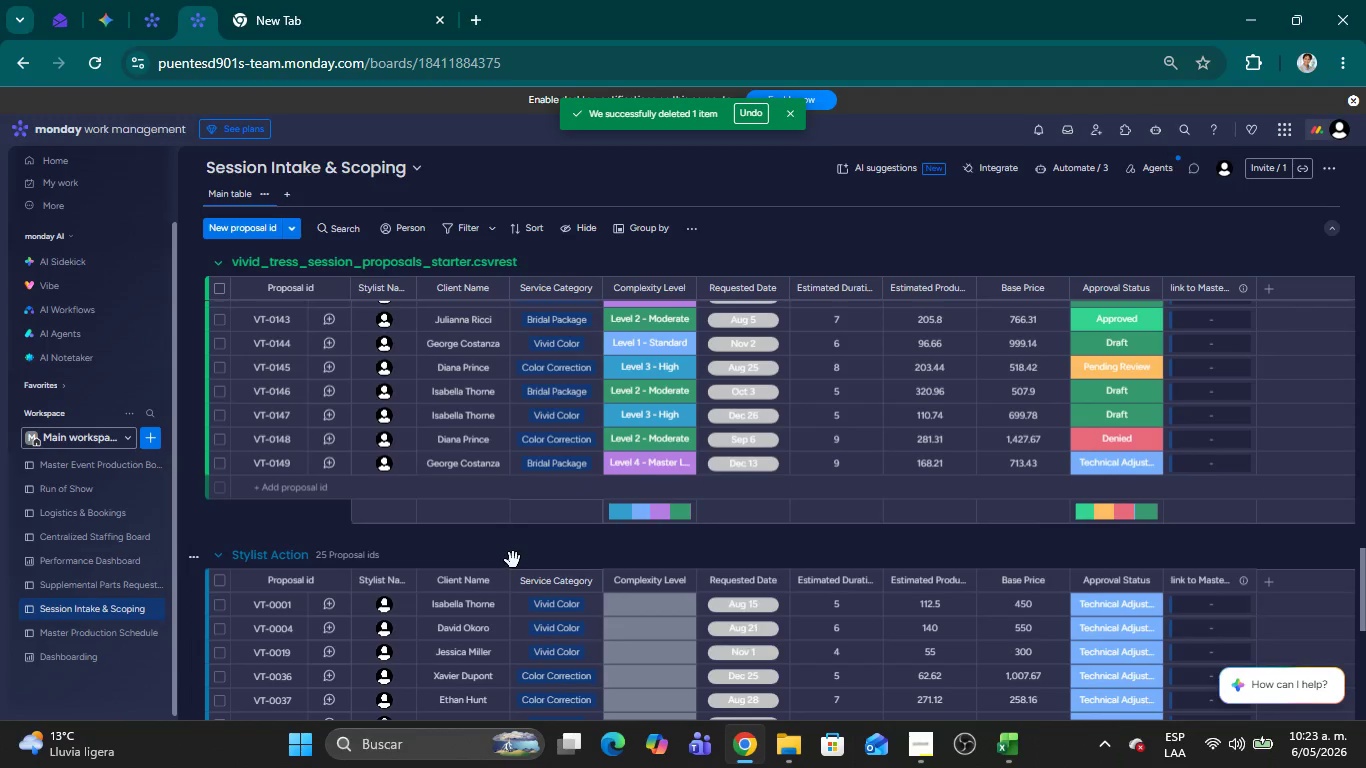 
scroll: coordinate [514, 559], scroll_direction: up, amount: 29.0
 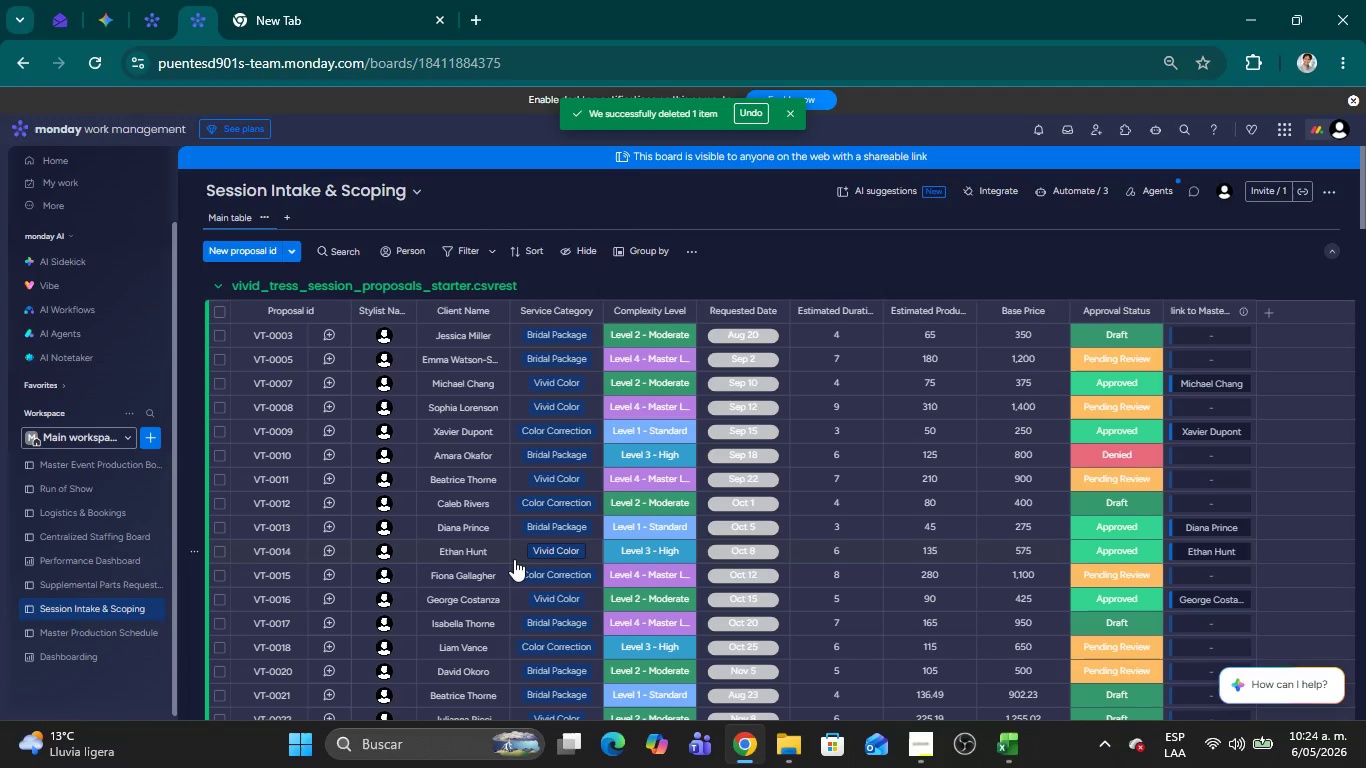 
scroll: coordinate [498, 559], scroll_direction: down, amount: 27.0
 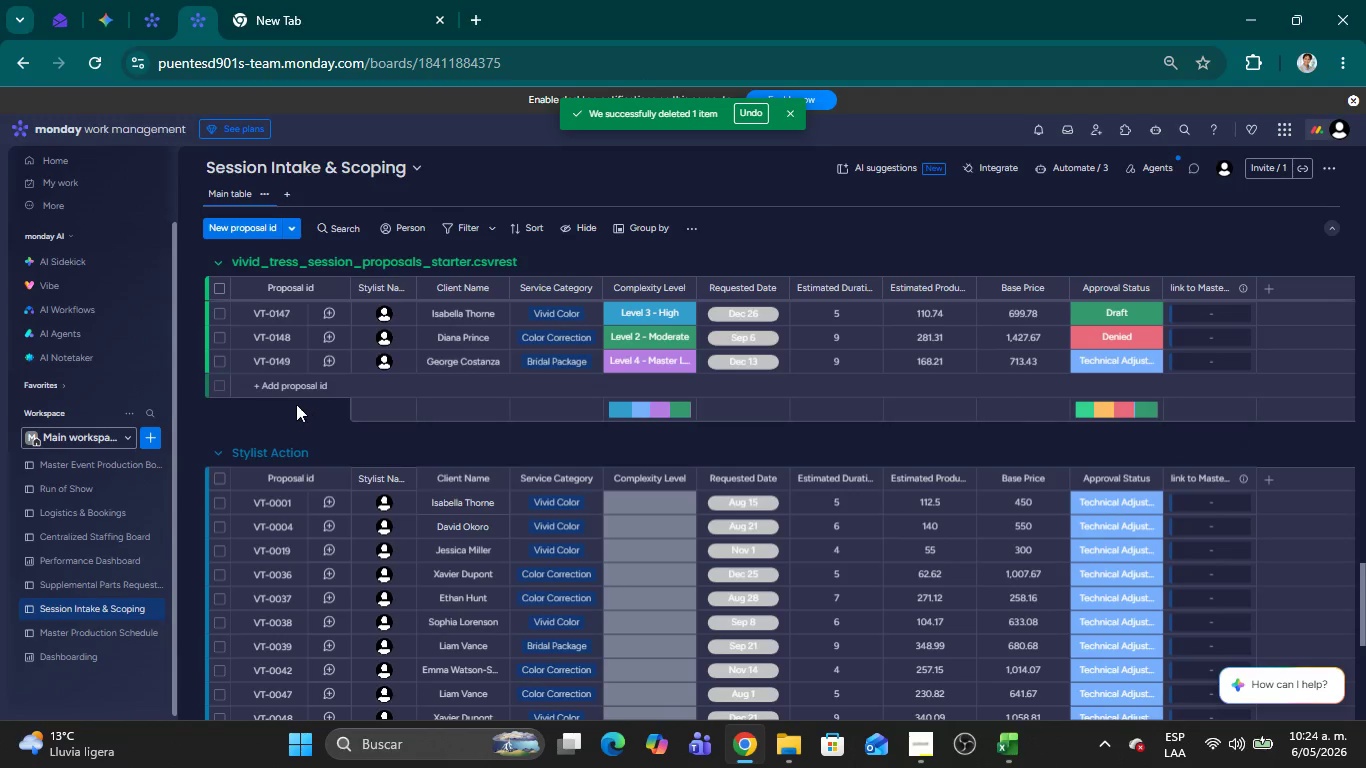 
left_click([279, 420])
 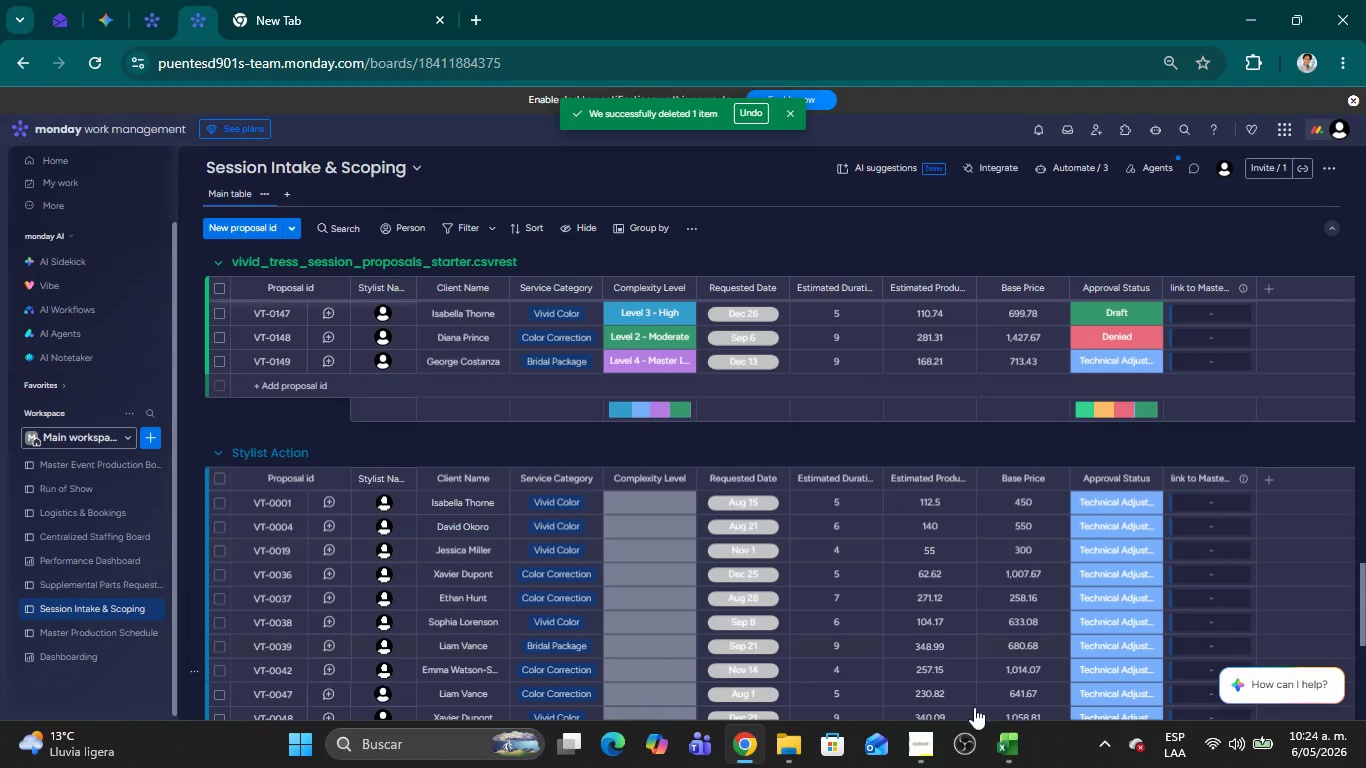 
left_click([993, 746])
 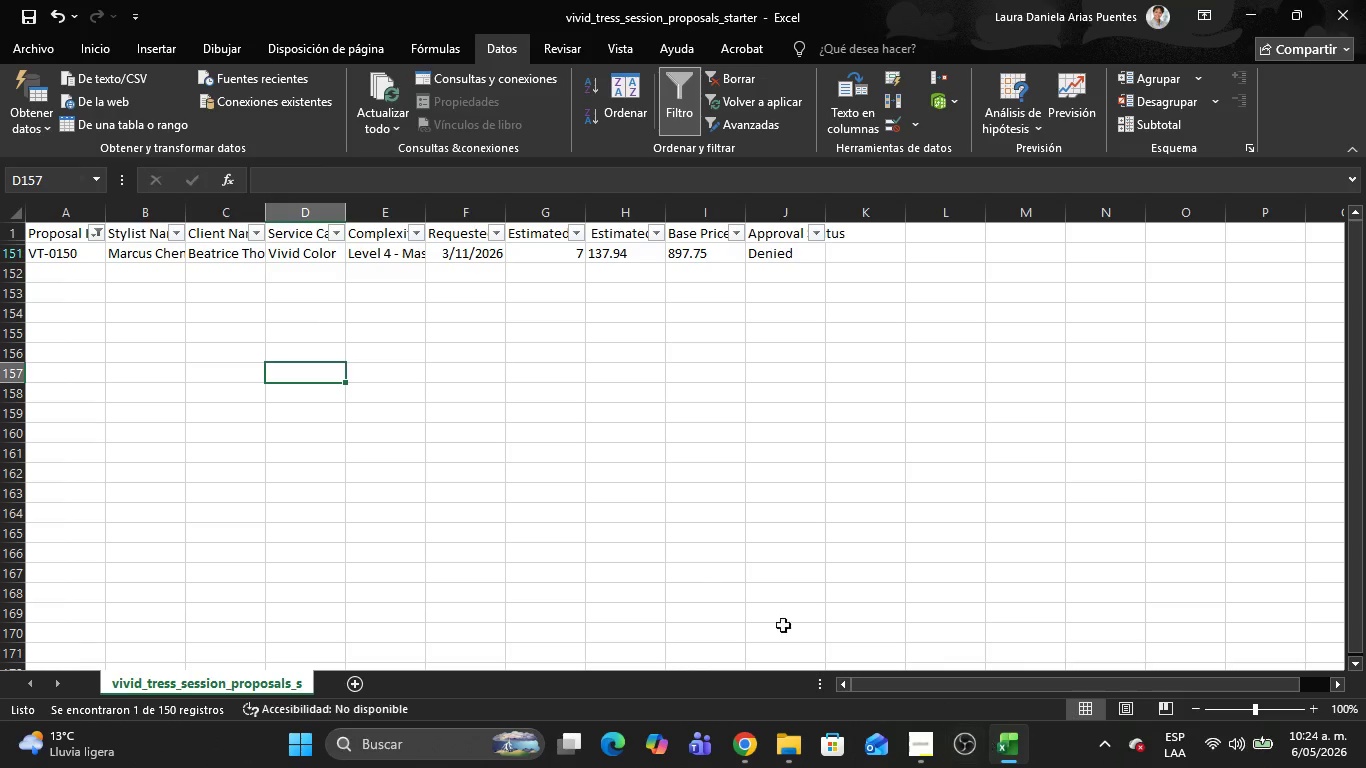 
key(Alt+AltLeft)
 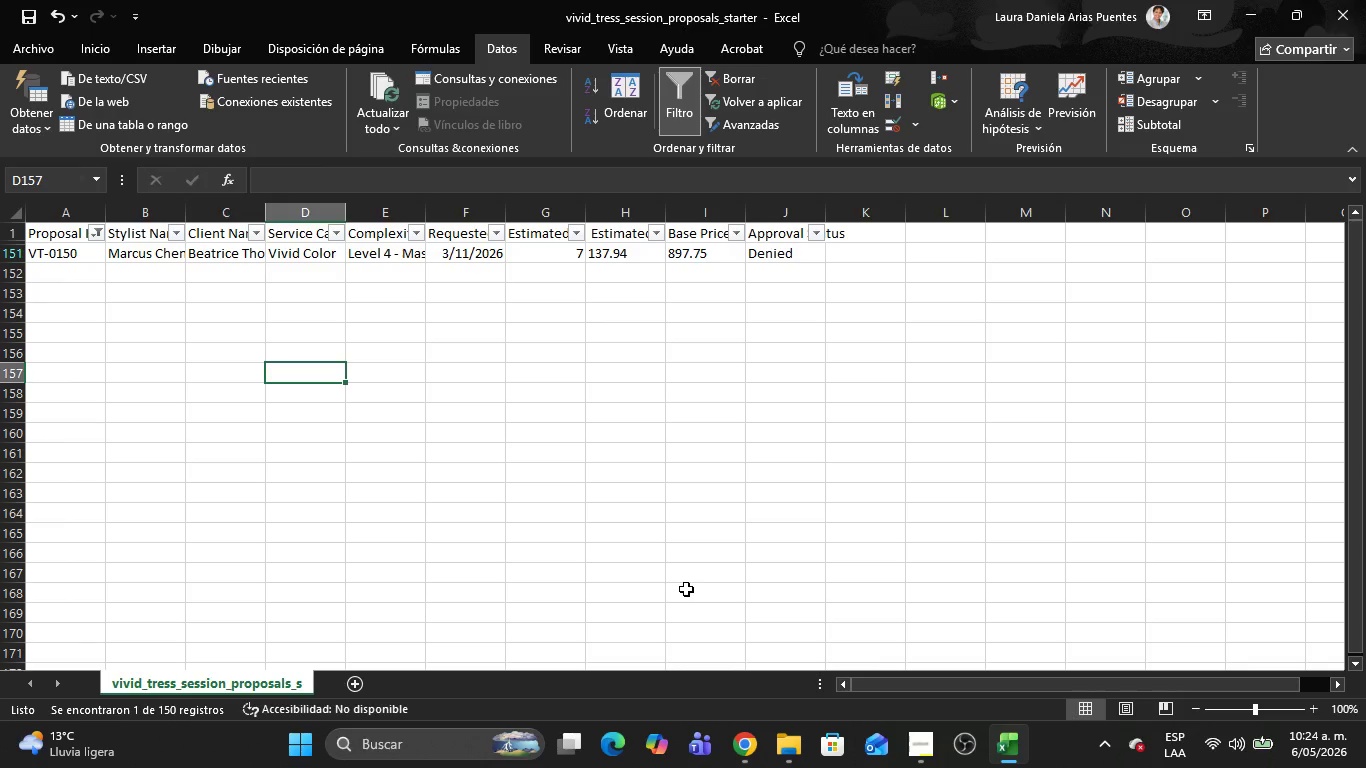 
key(Alt+Tab)
 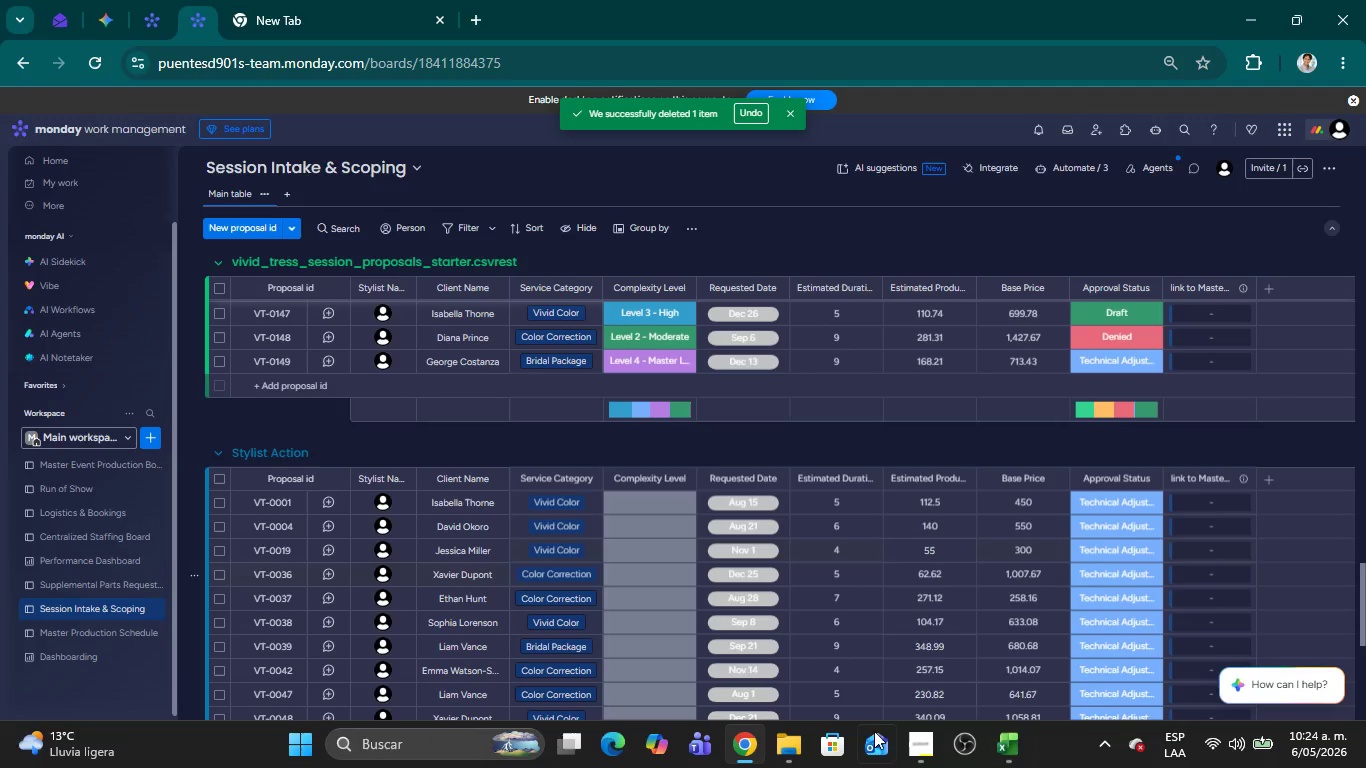 
left_click([962, 747])
 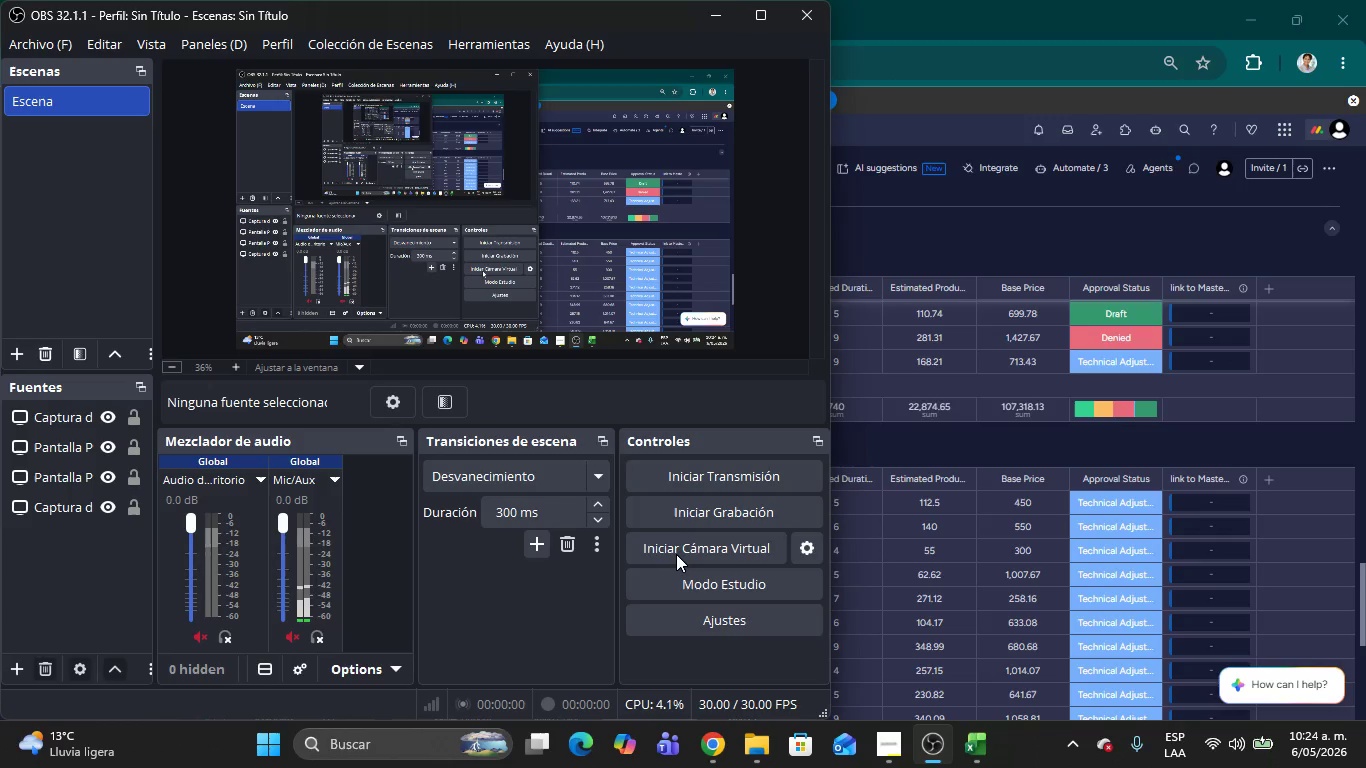 
wait(16.8)
 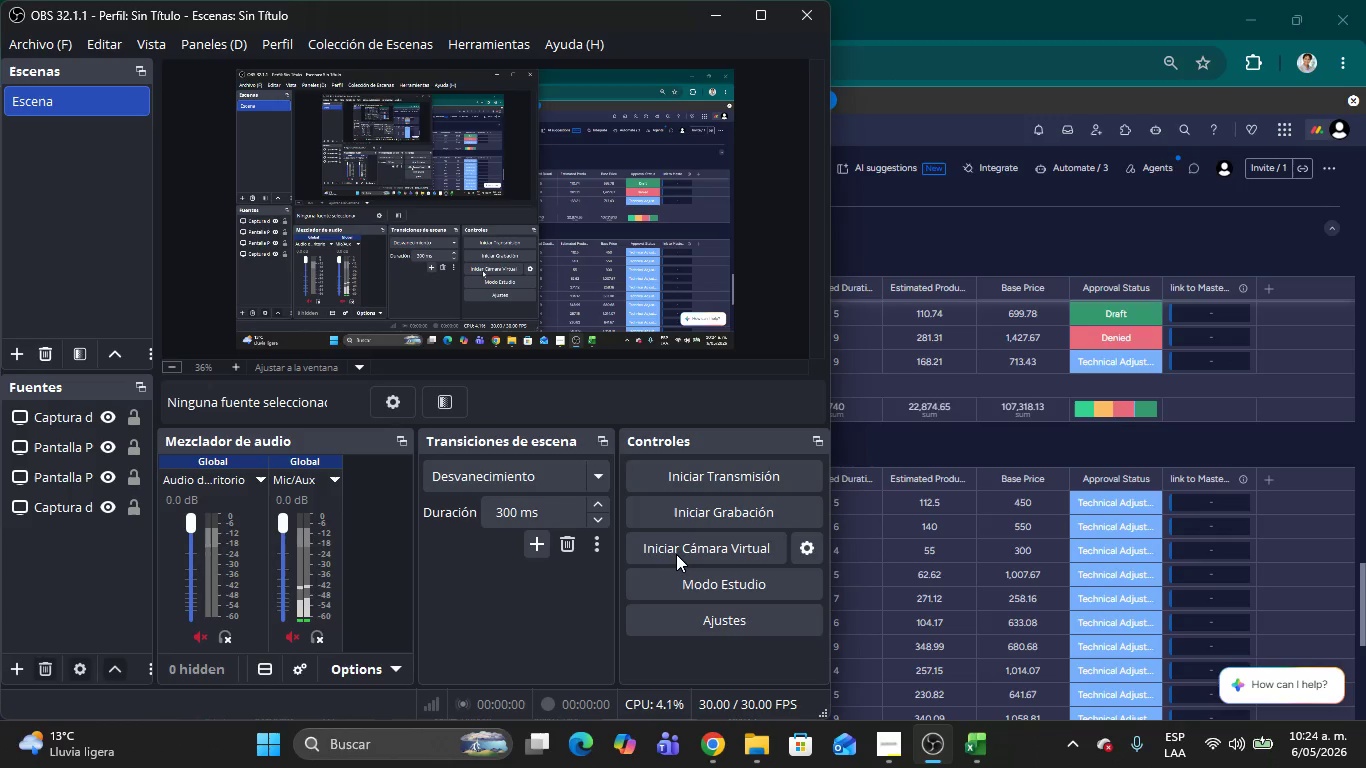 
left_click([676, 504])
 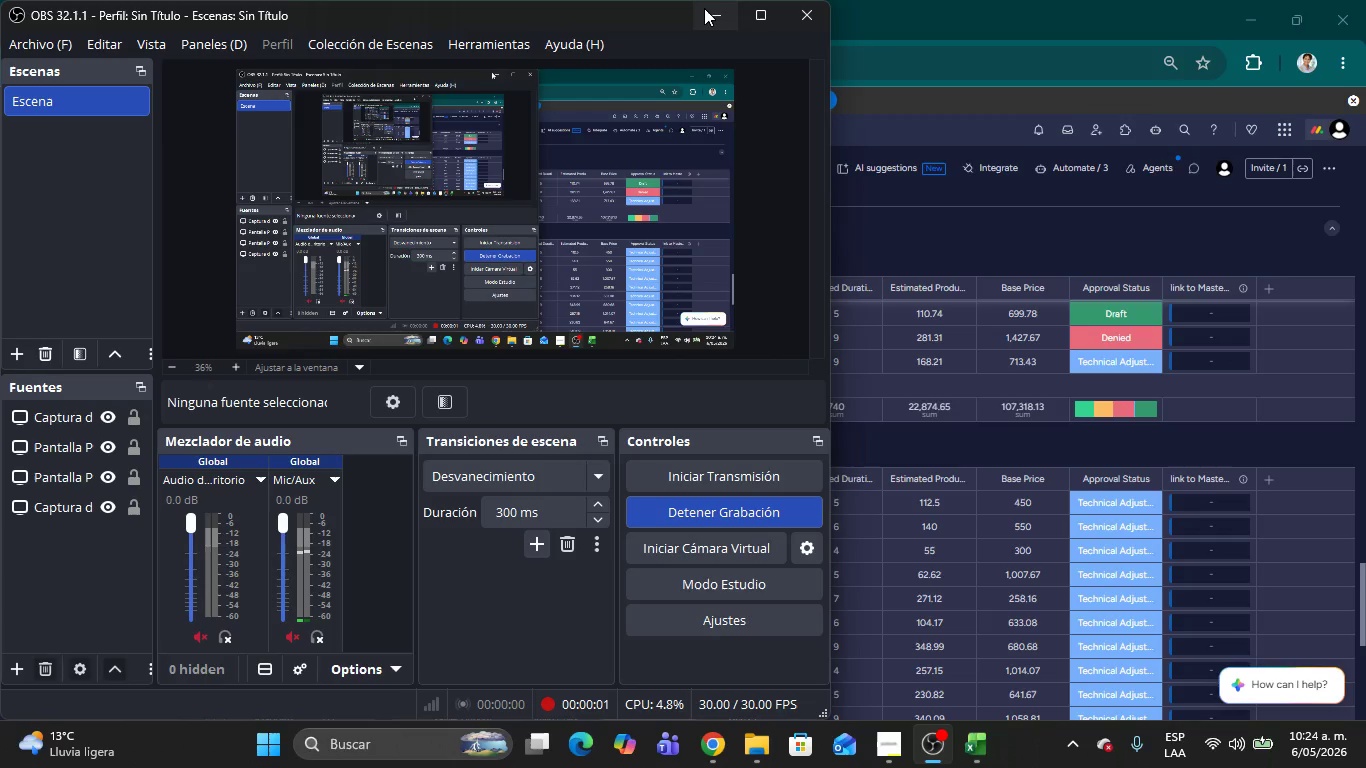 
left_click([715, 18])
 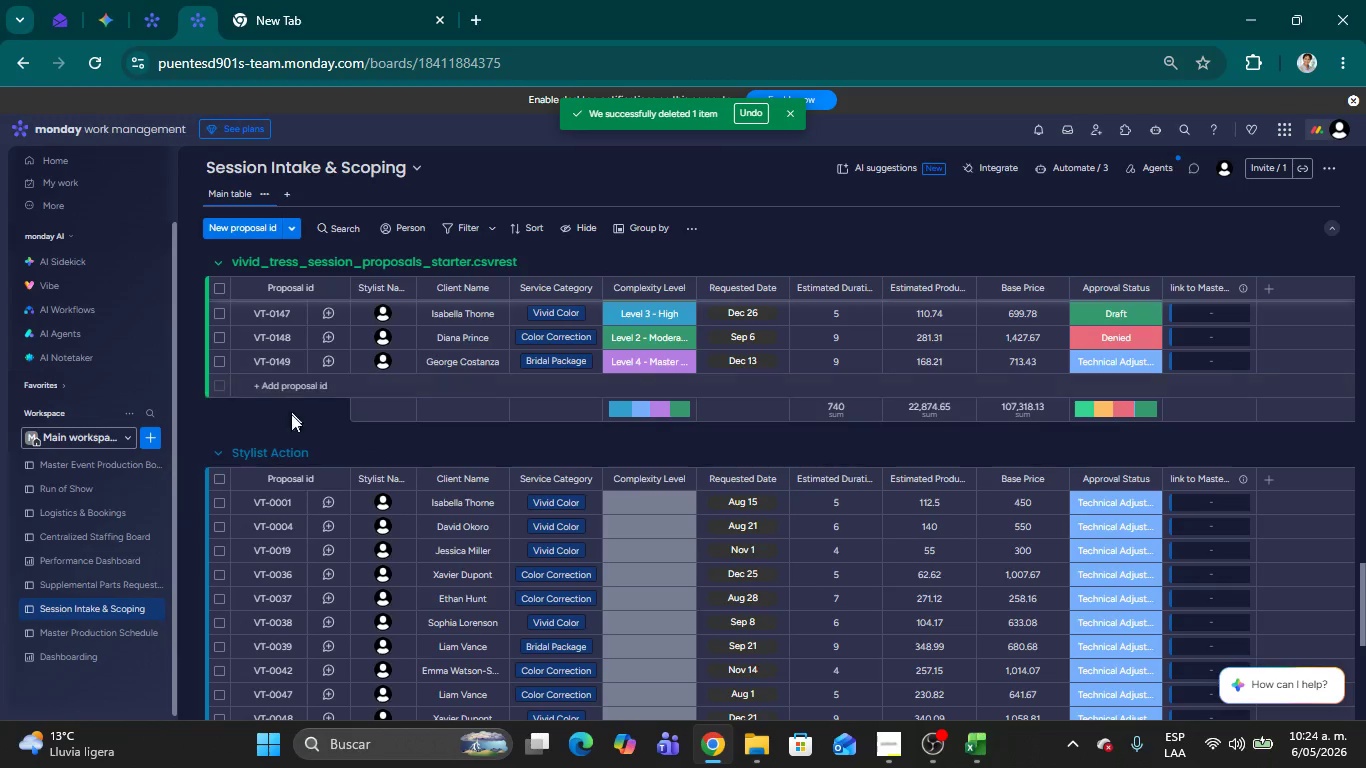 
wait(12.58)
 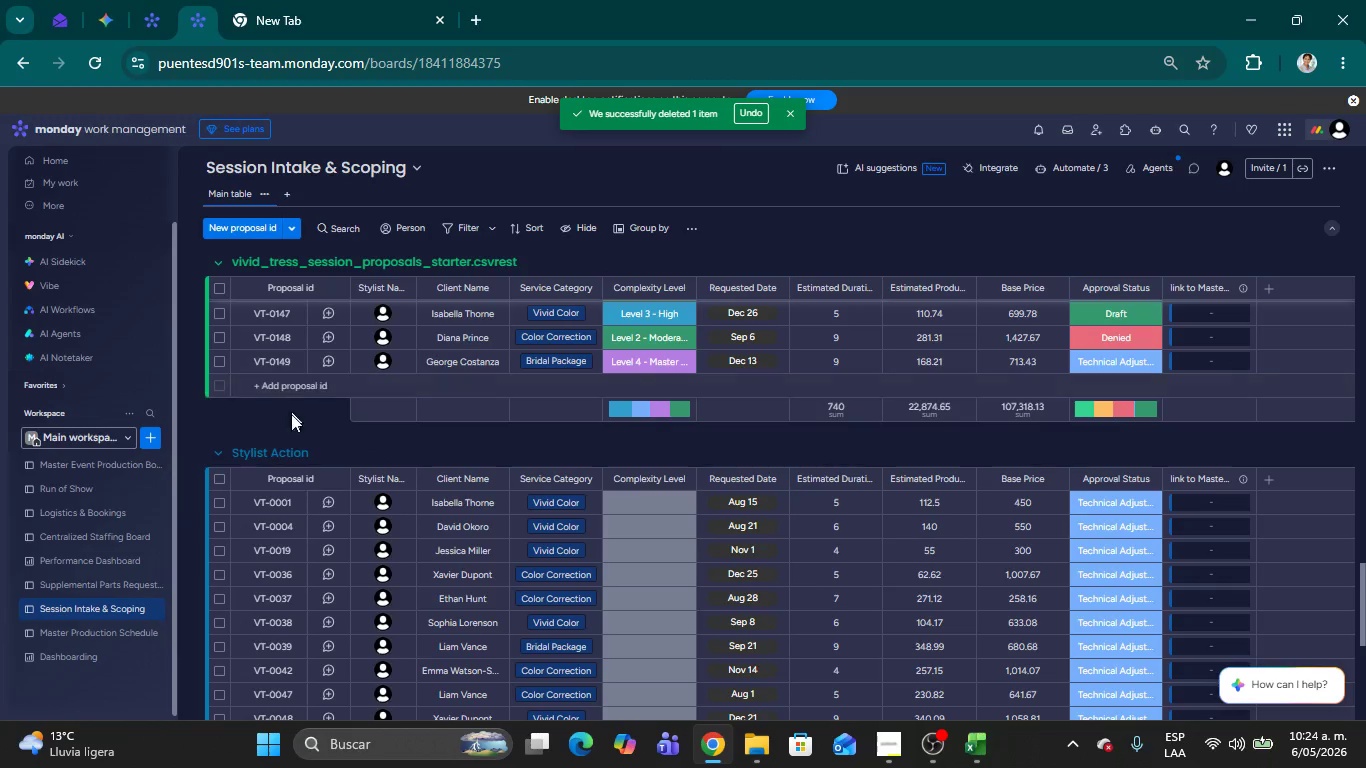 
left_click([378, 311])
 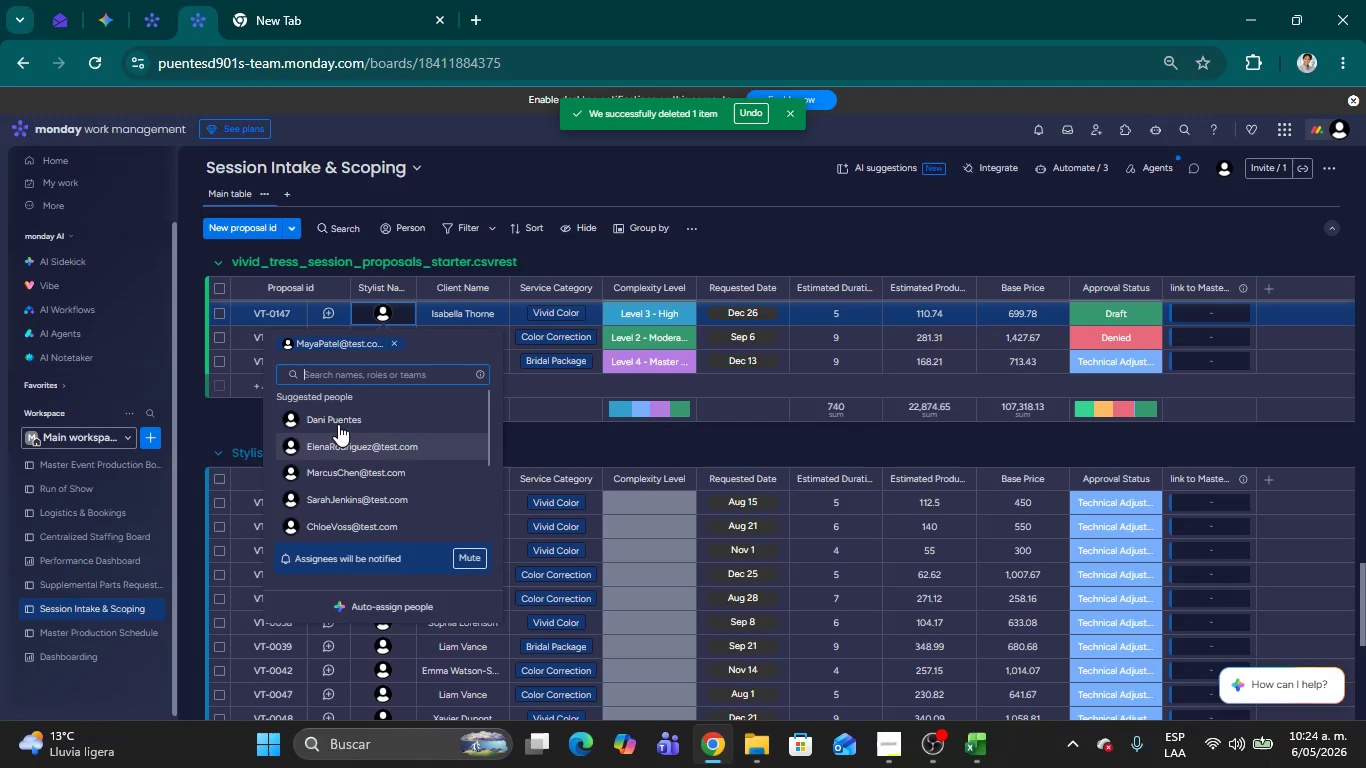 
scroll: coordinate [338, 453], scroll_direction: down, amount: 3.0
 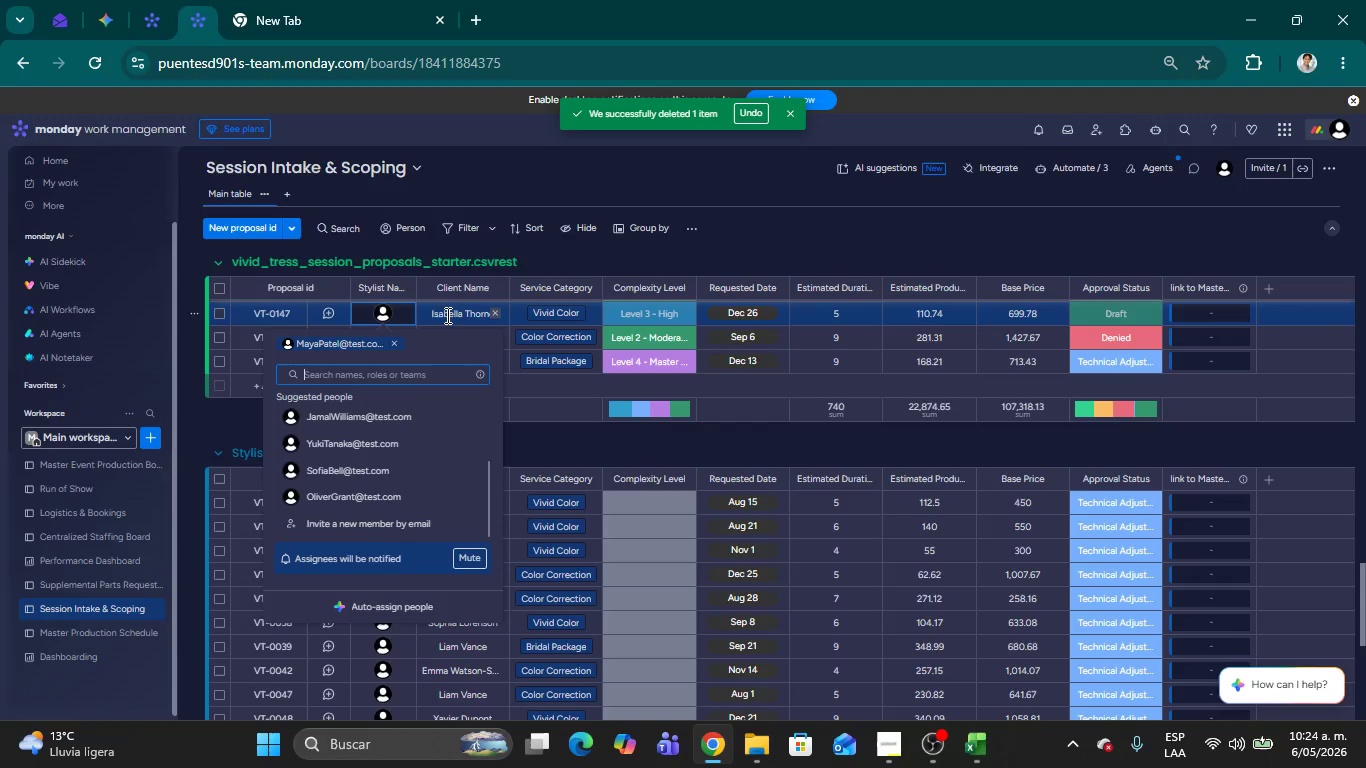 
left_click([446, 315])
 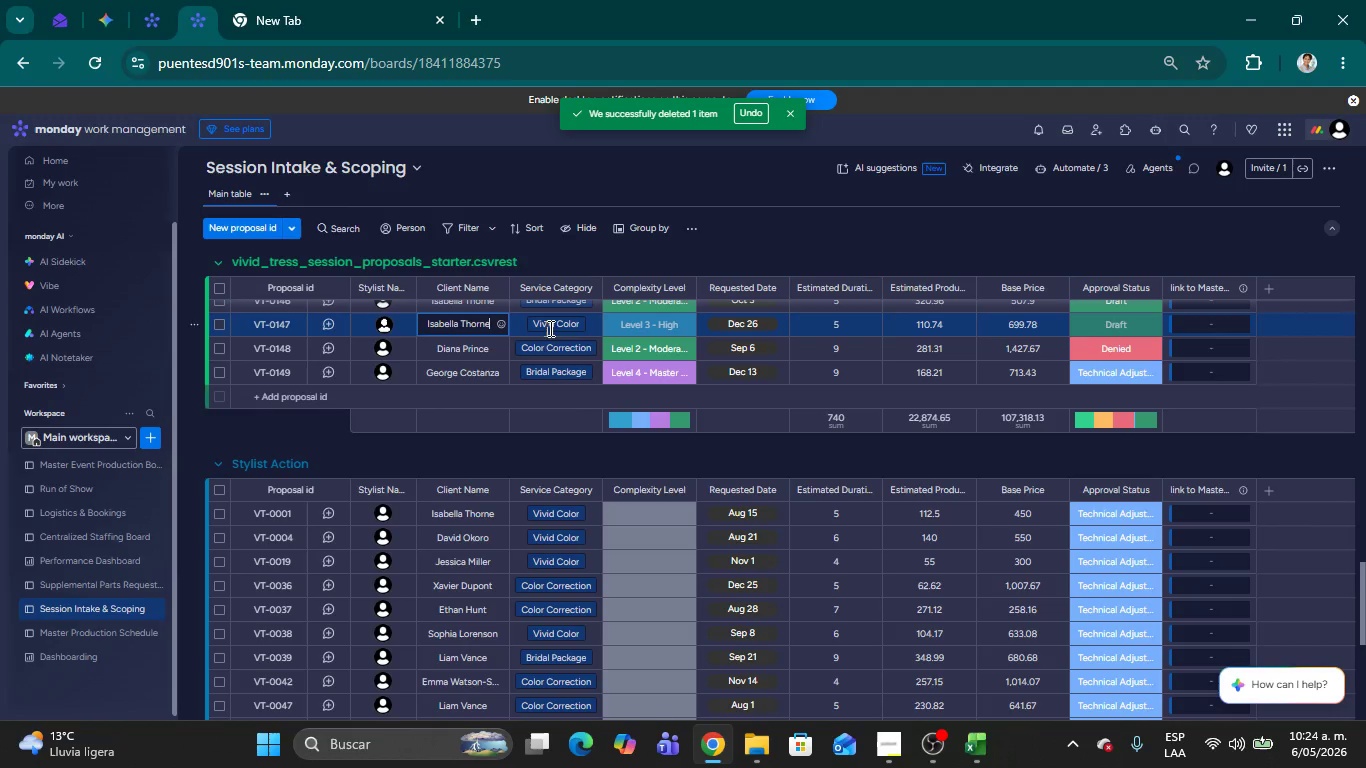 
left_click([551, 328])
 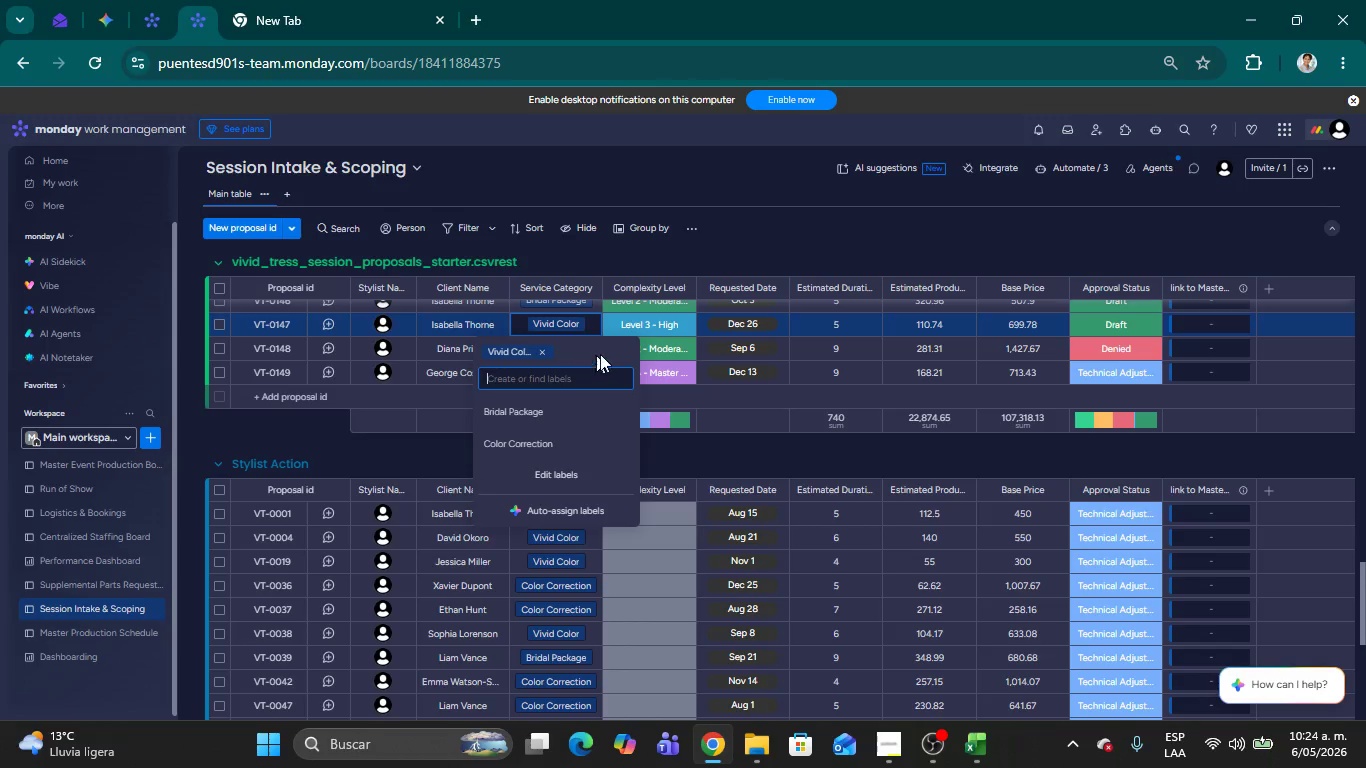 
left_click([645, 333])
 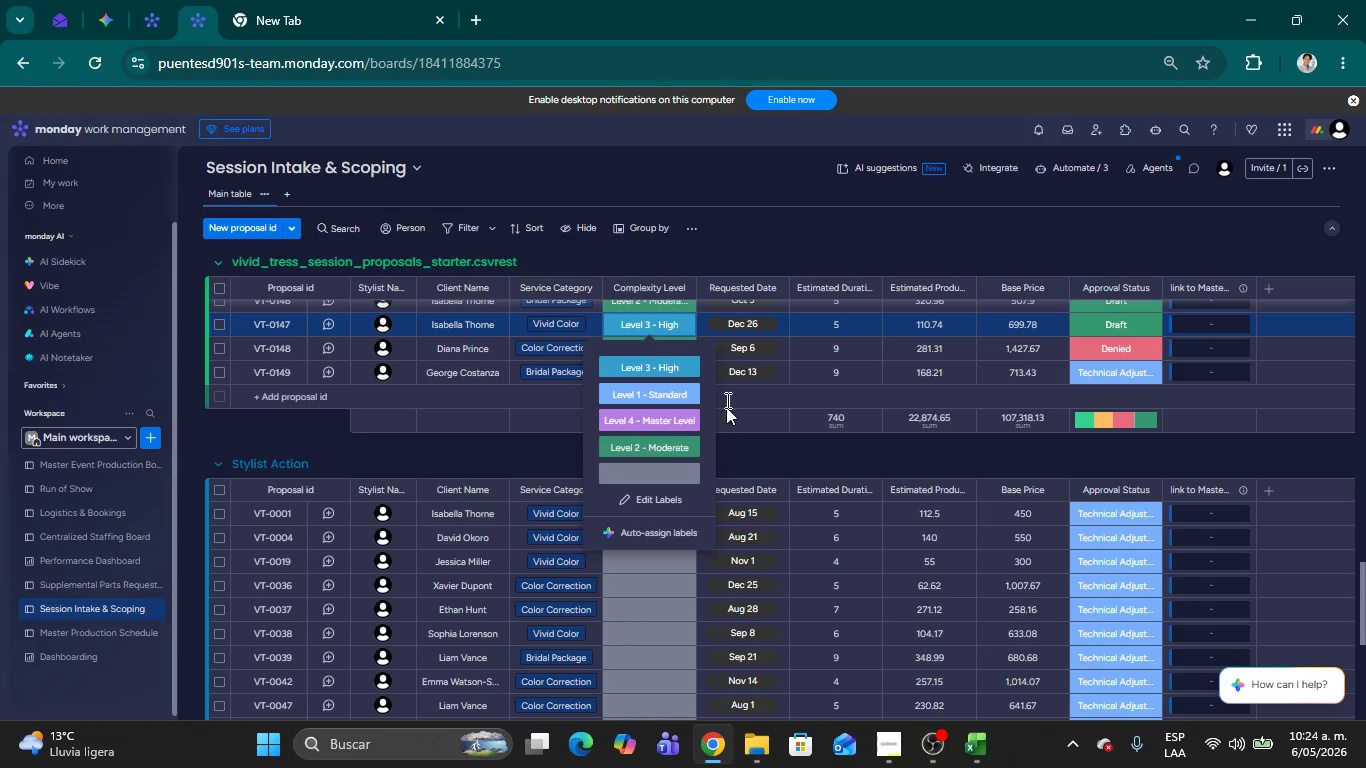 
left_click([734, 324])
 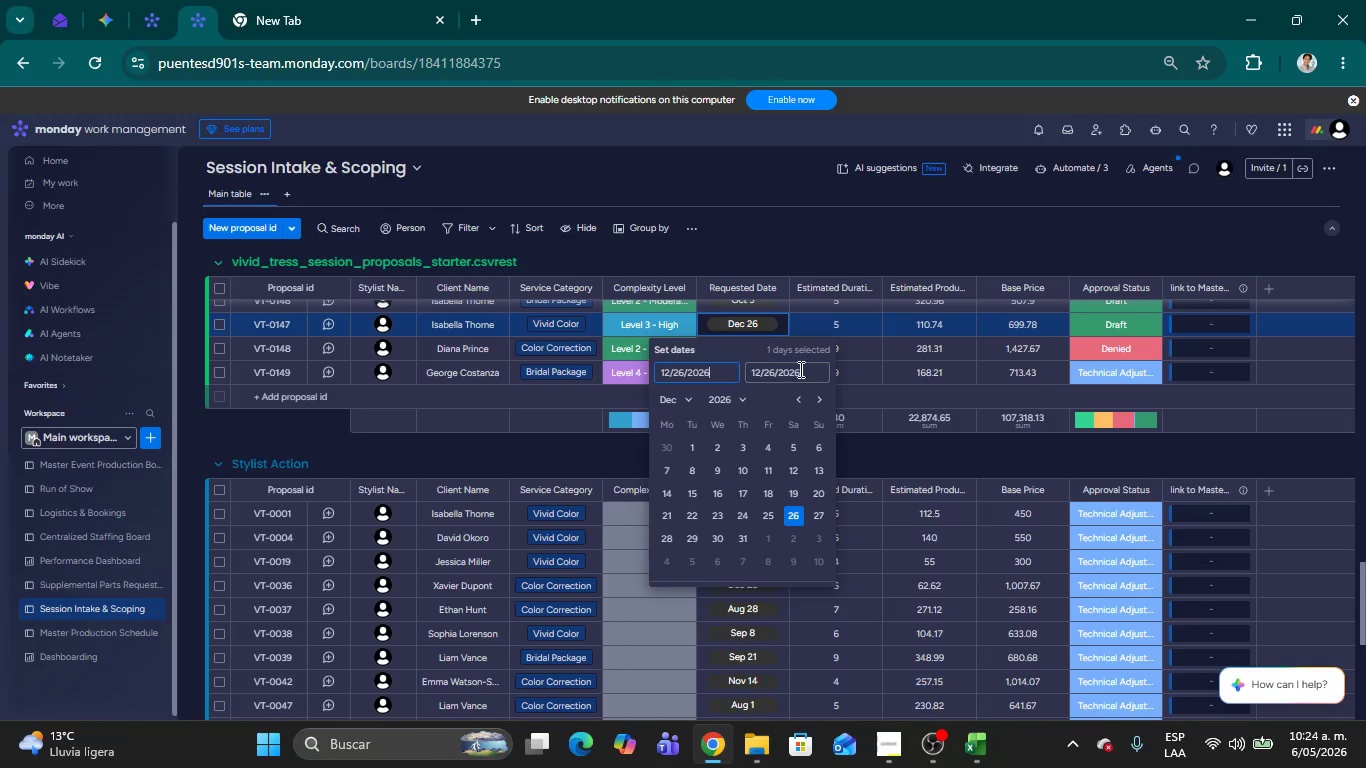 
left_click([838, 321])
 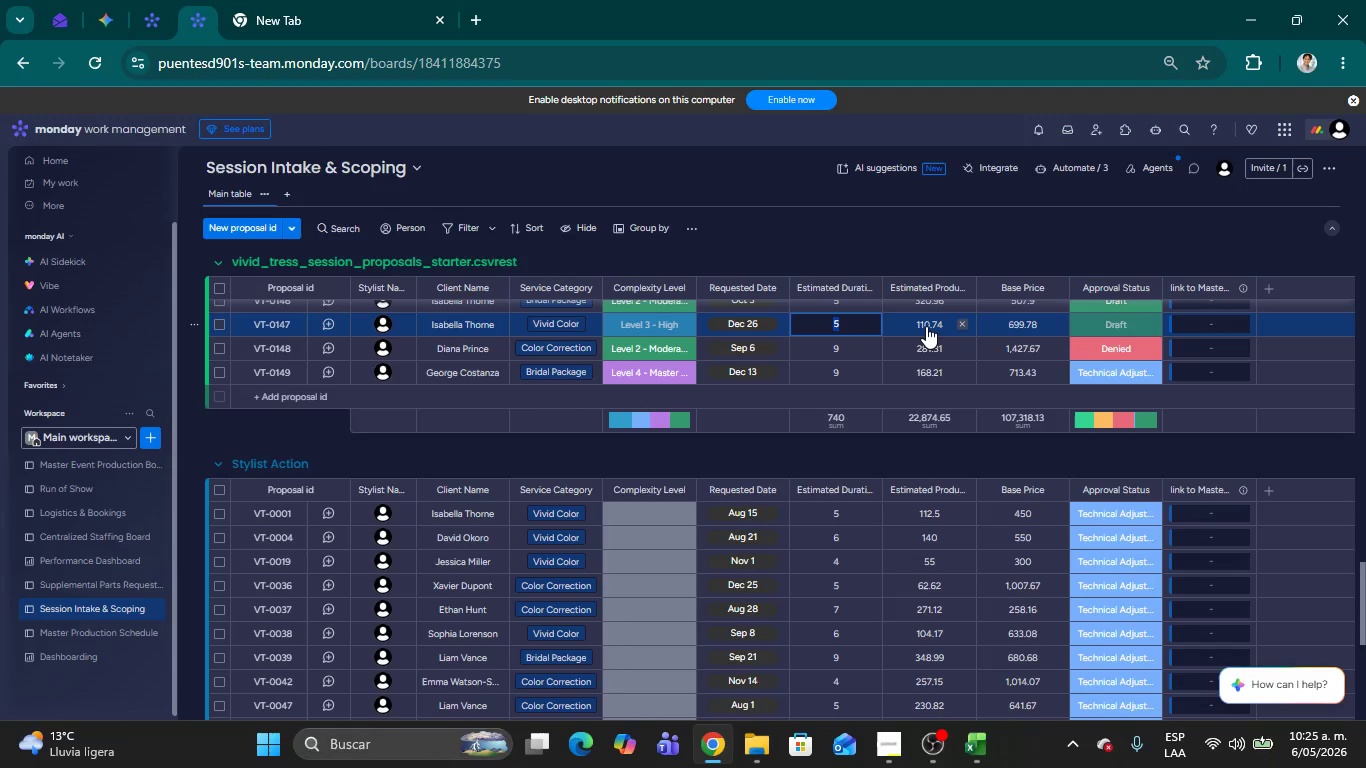 
left_click([926, 326])
 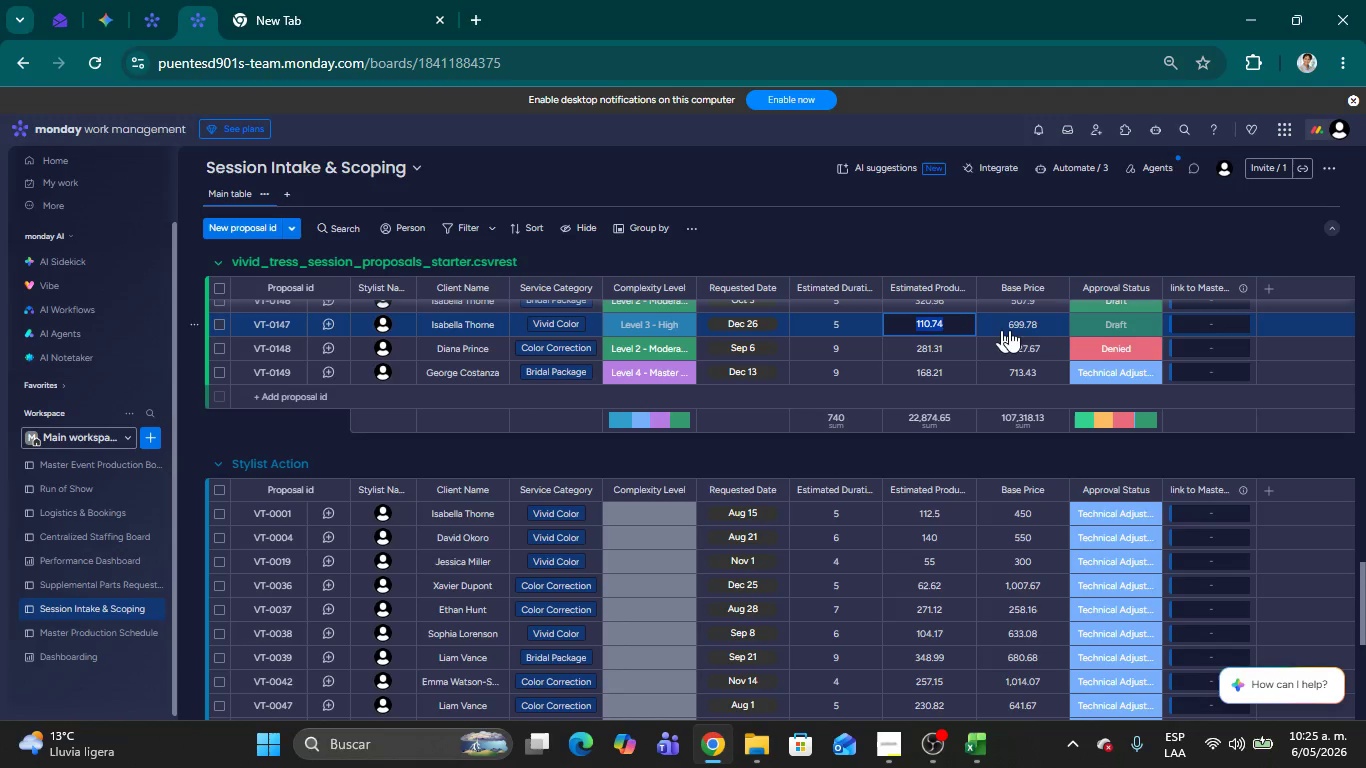 
left_click([1019, 327])
 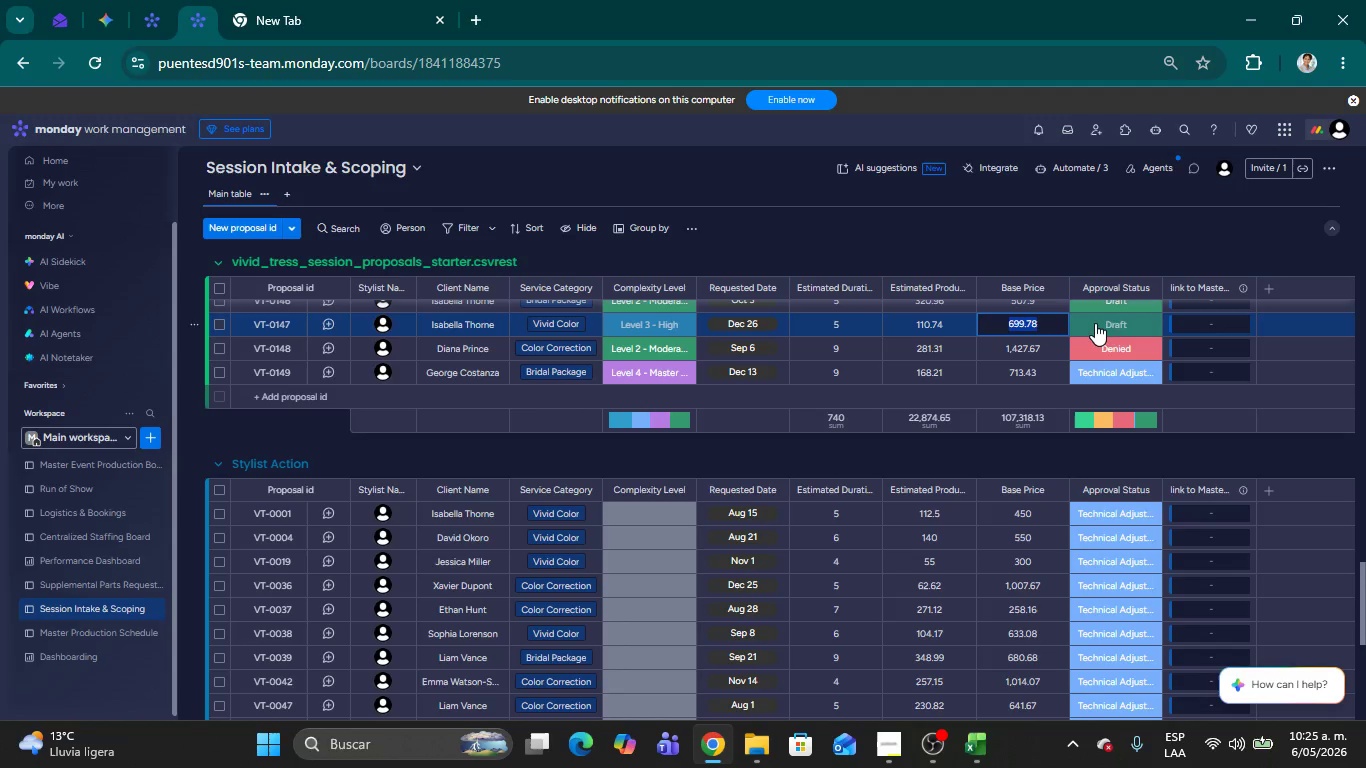 
left_click([1101, 323])
 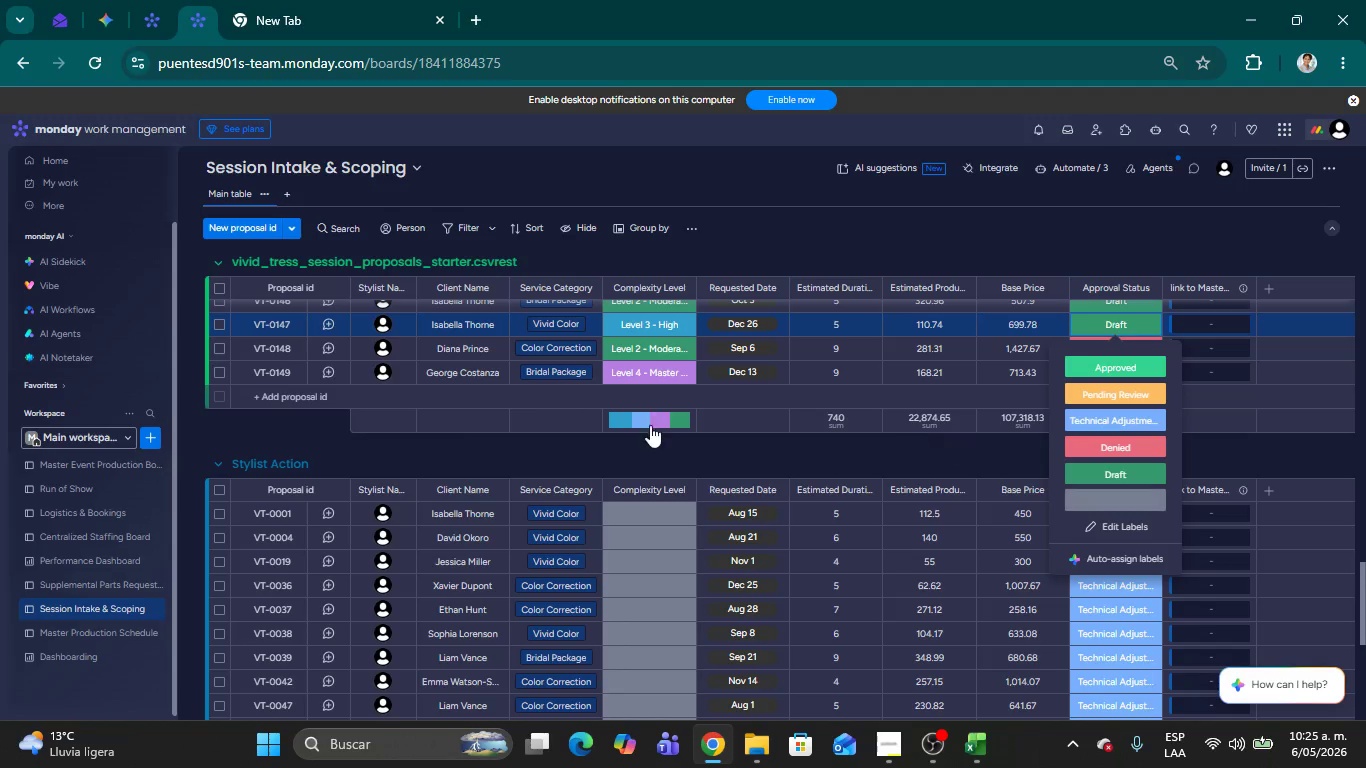 
left_click([257, 439])
 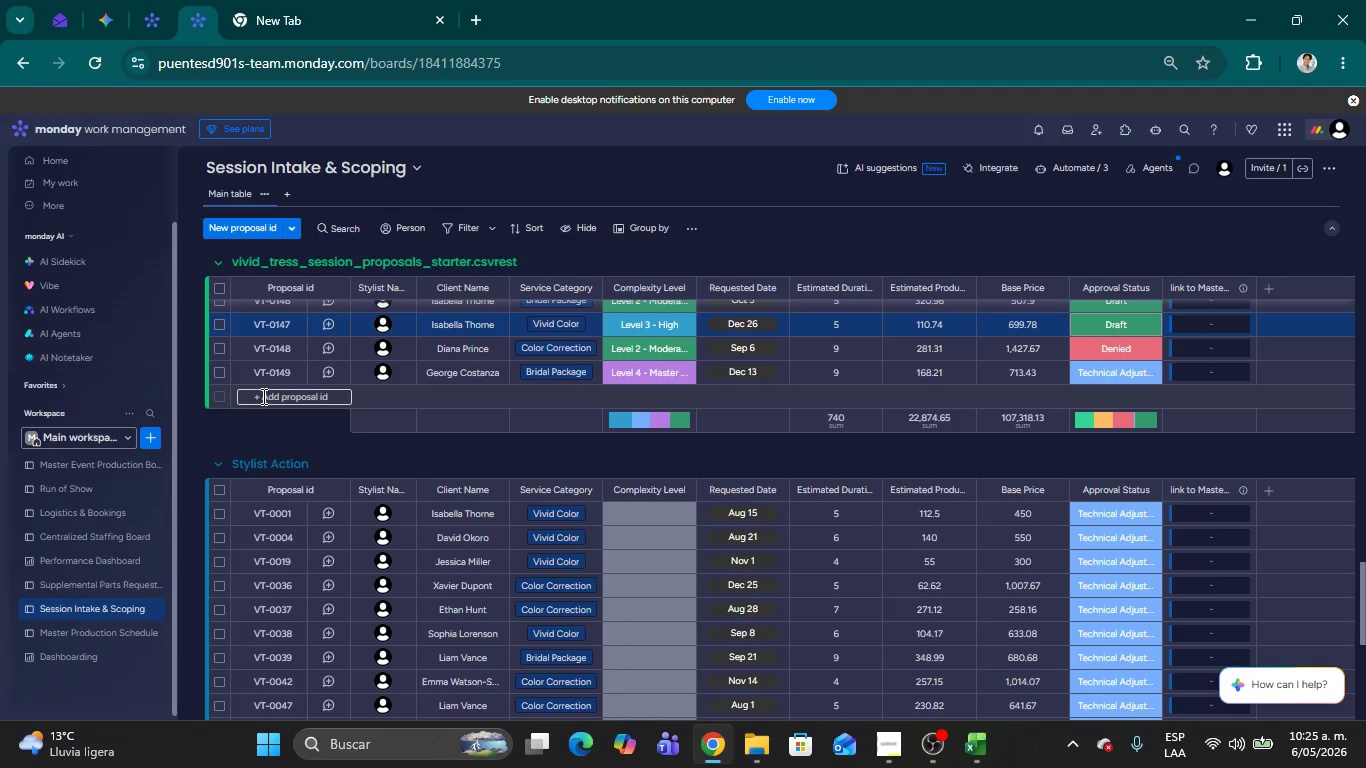 
left_click([262, 396])
 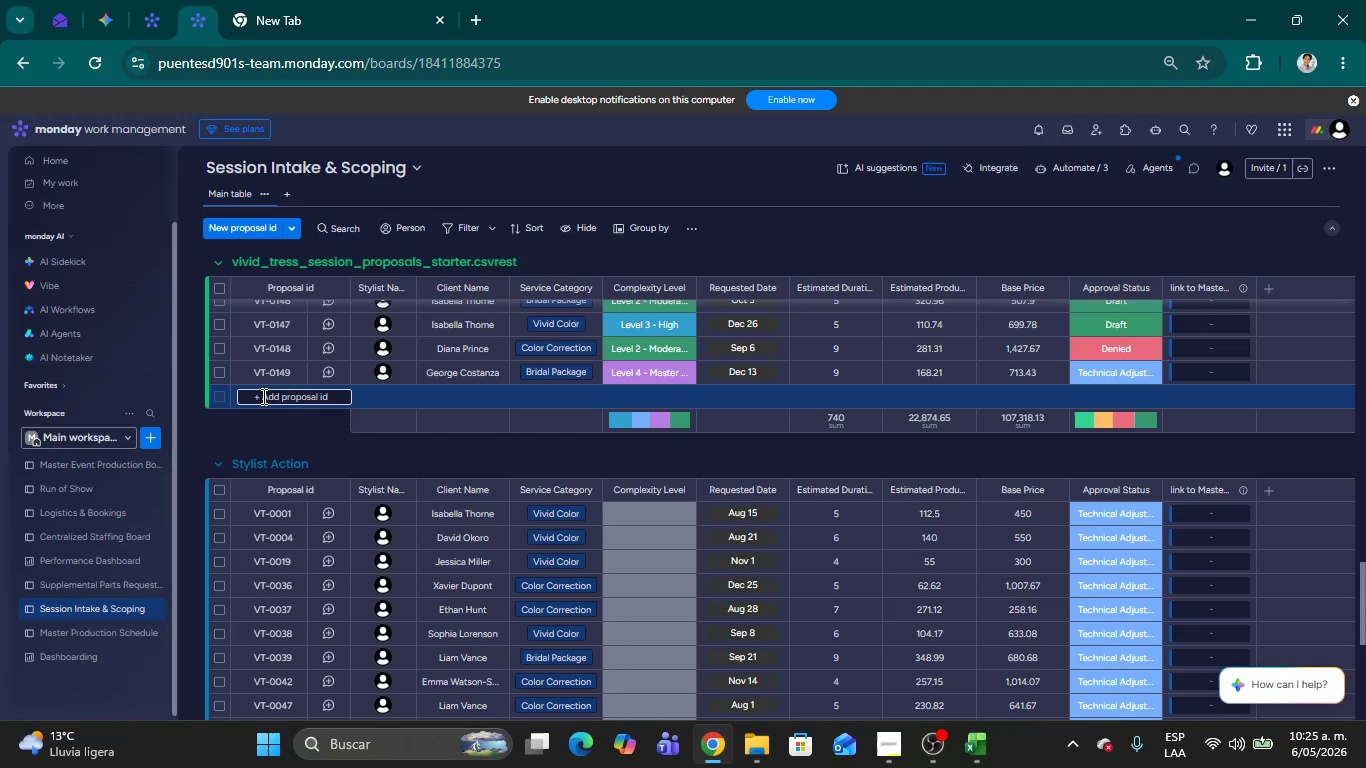 
type(VT-150)
 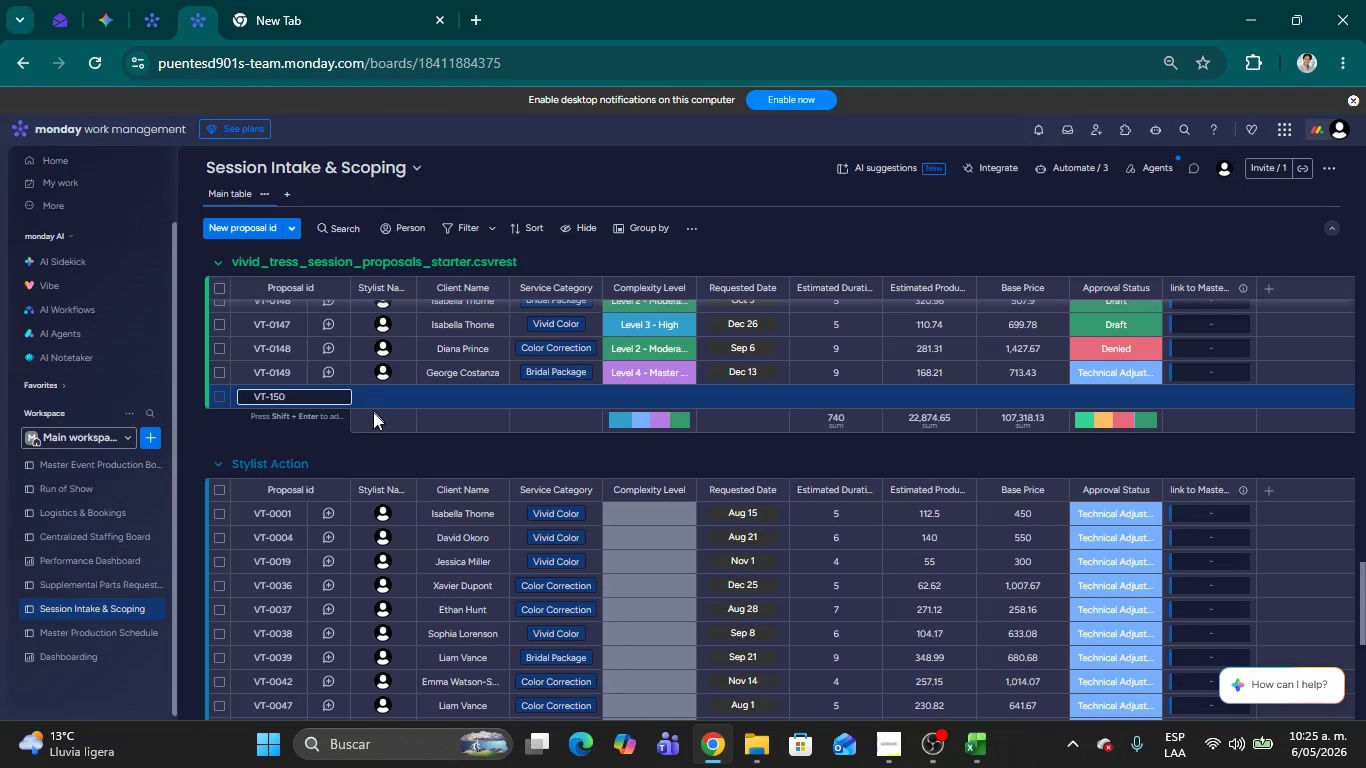 
left_click([378, 455])
 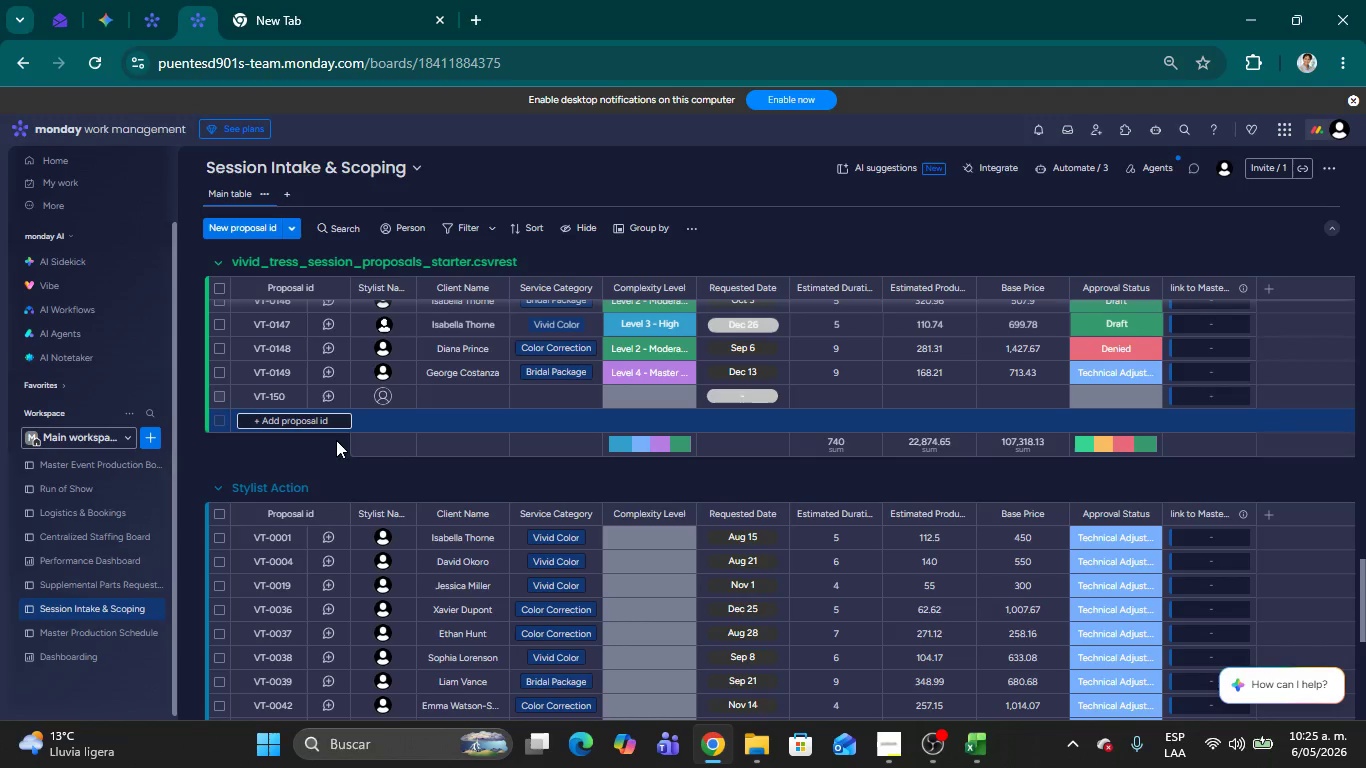 
key(Alt+AltLeft)
 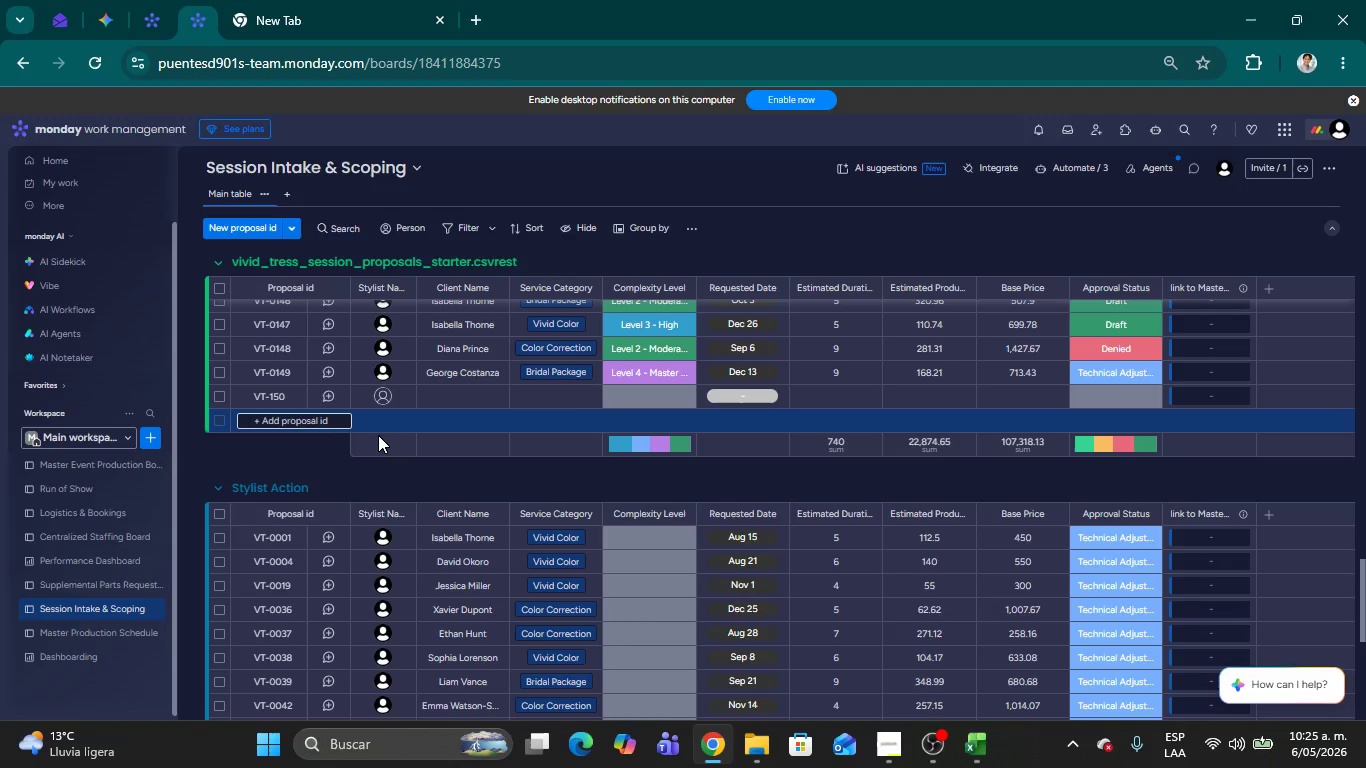 
key(Alt+Tab)
 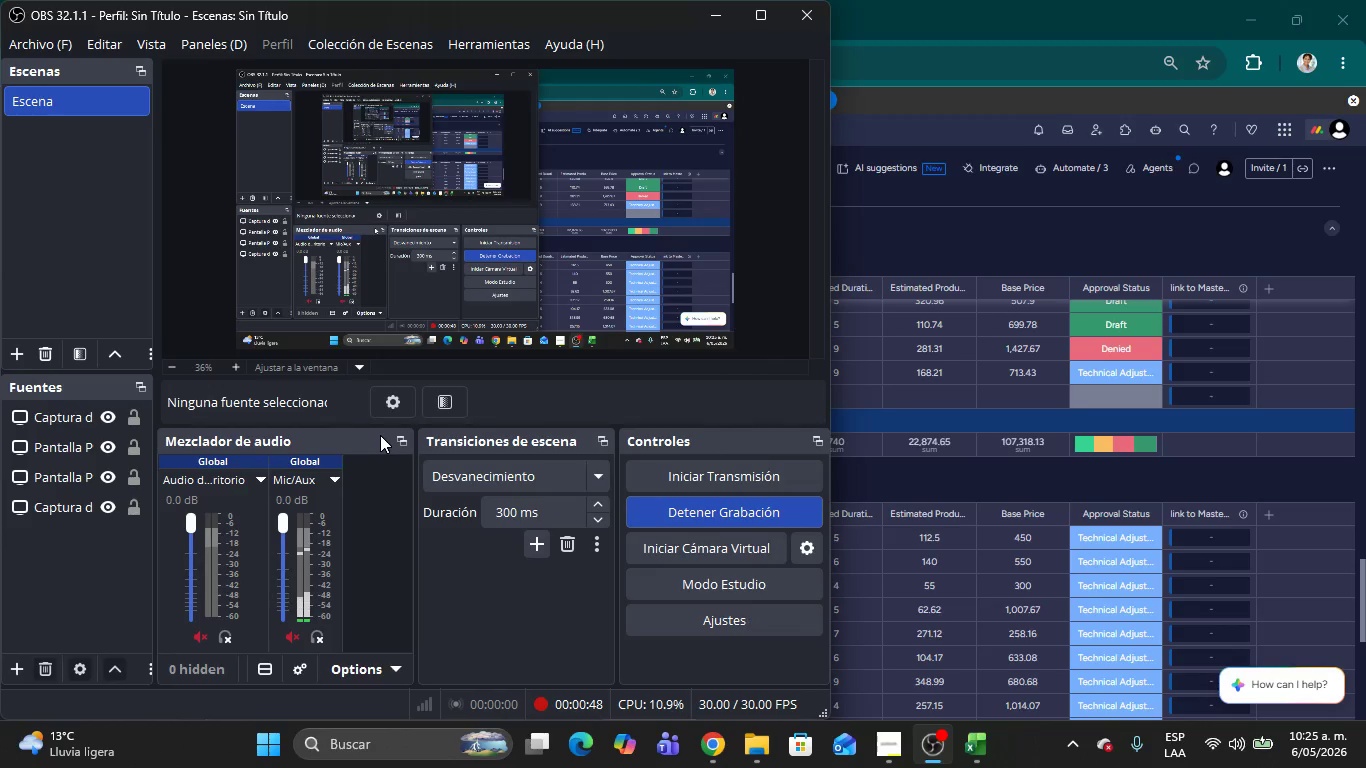 
key(Alt+AltLeft)
 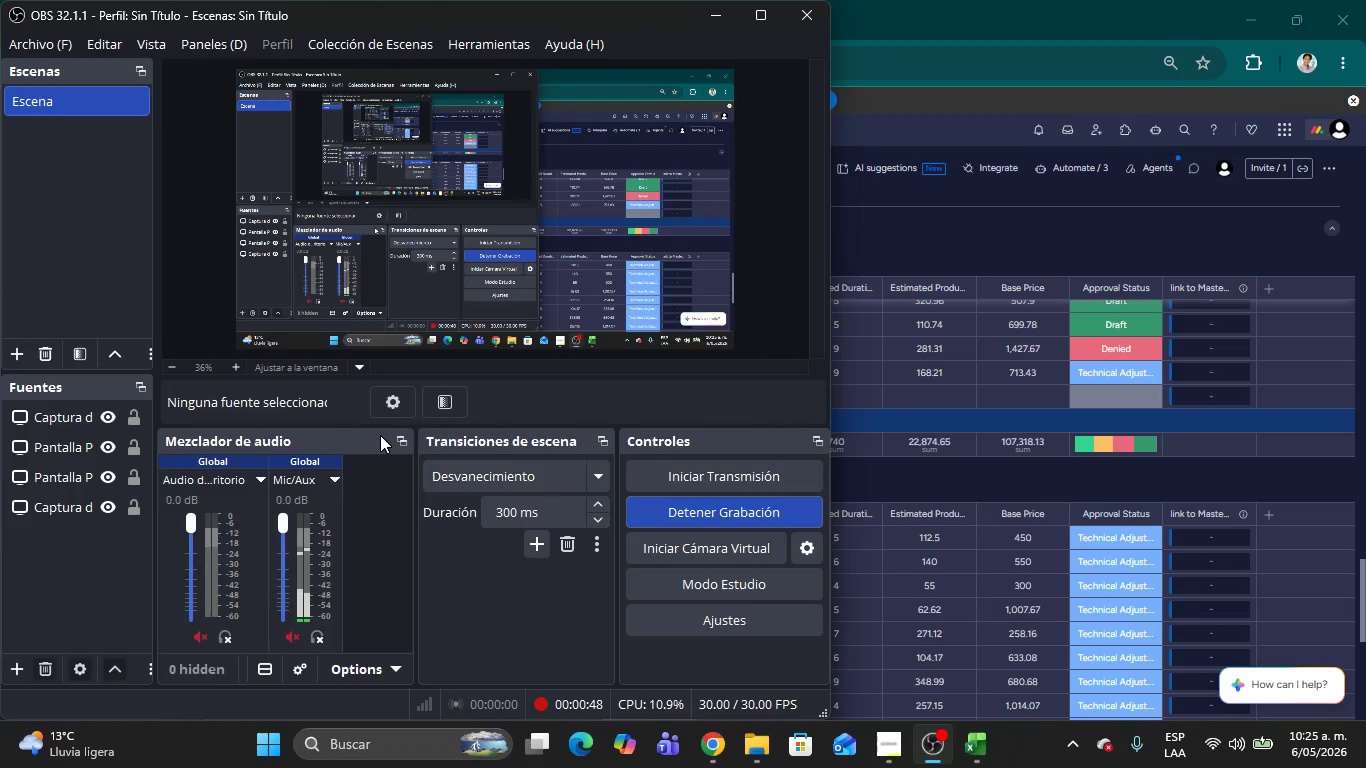 
key(Alt+Tab)
 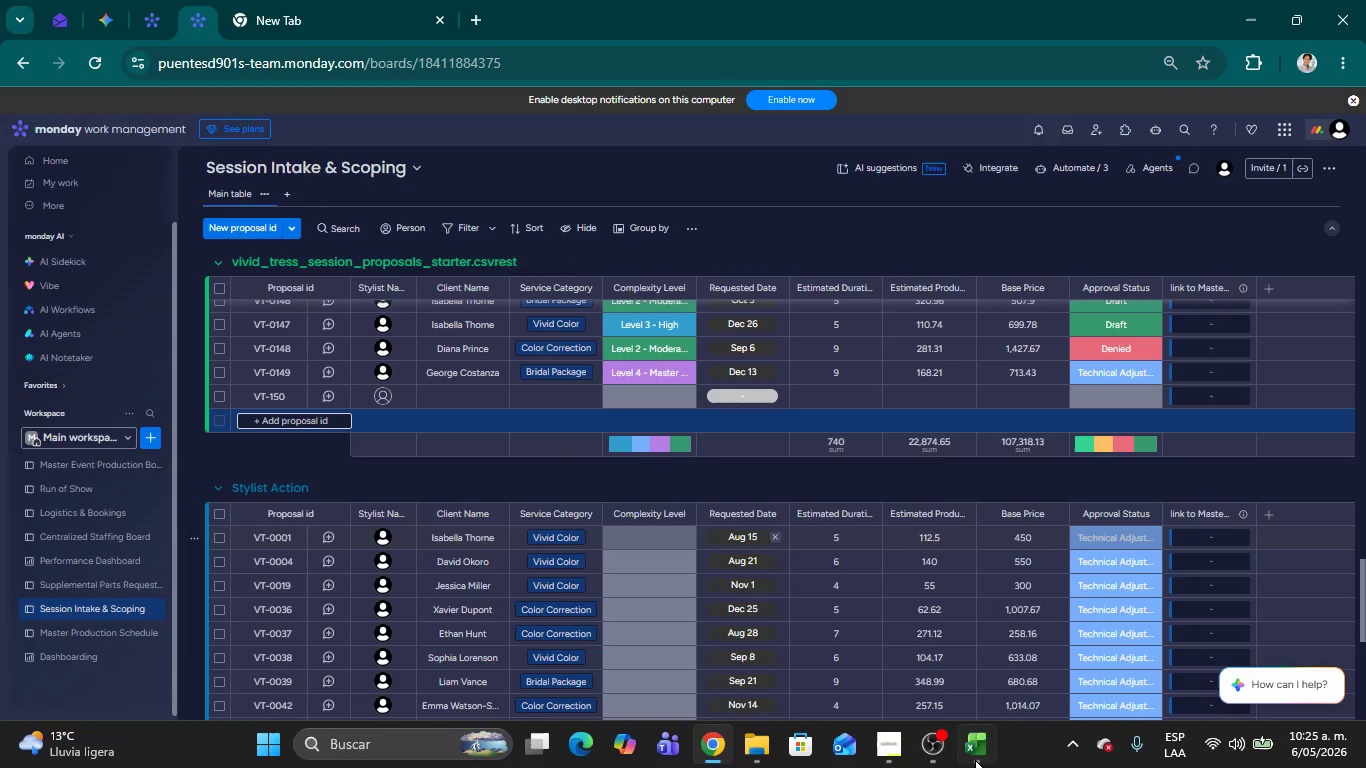 
left_click([975, 760])
 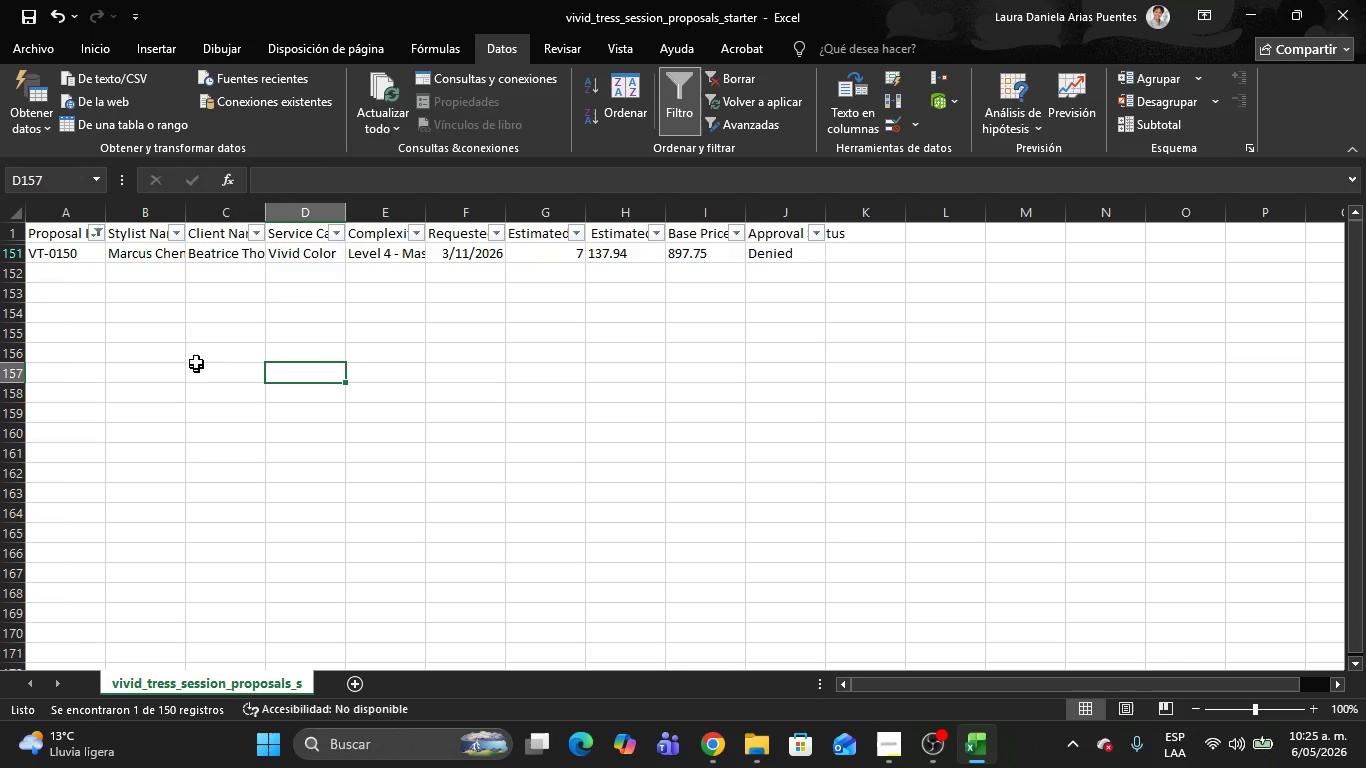 
key(Alt+AltLeft)
 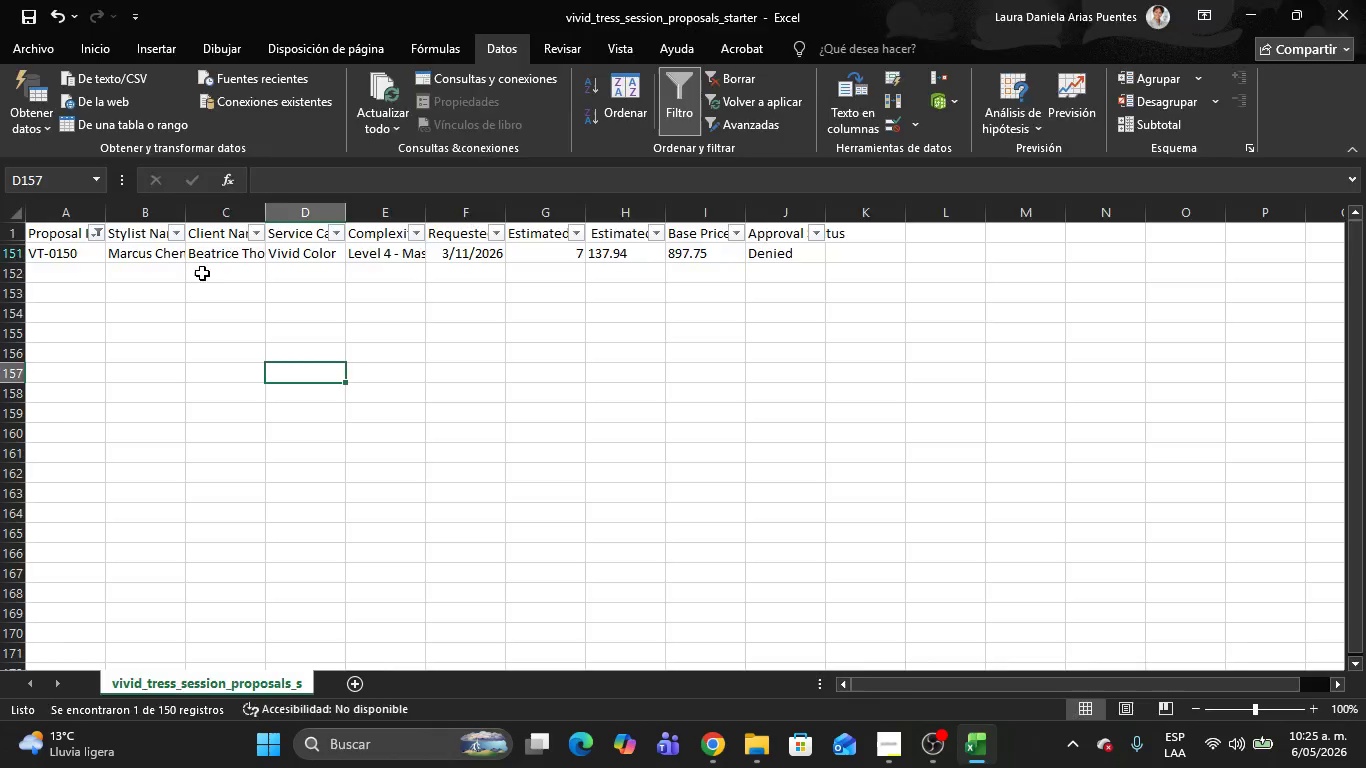 
key(Alt+Tab)
 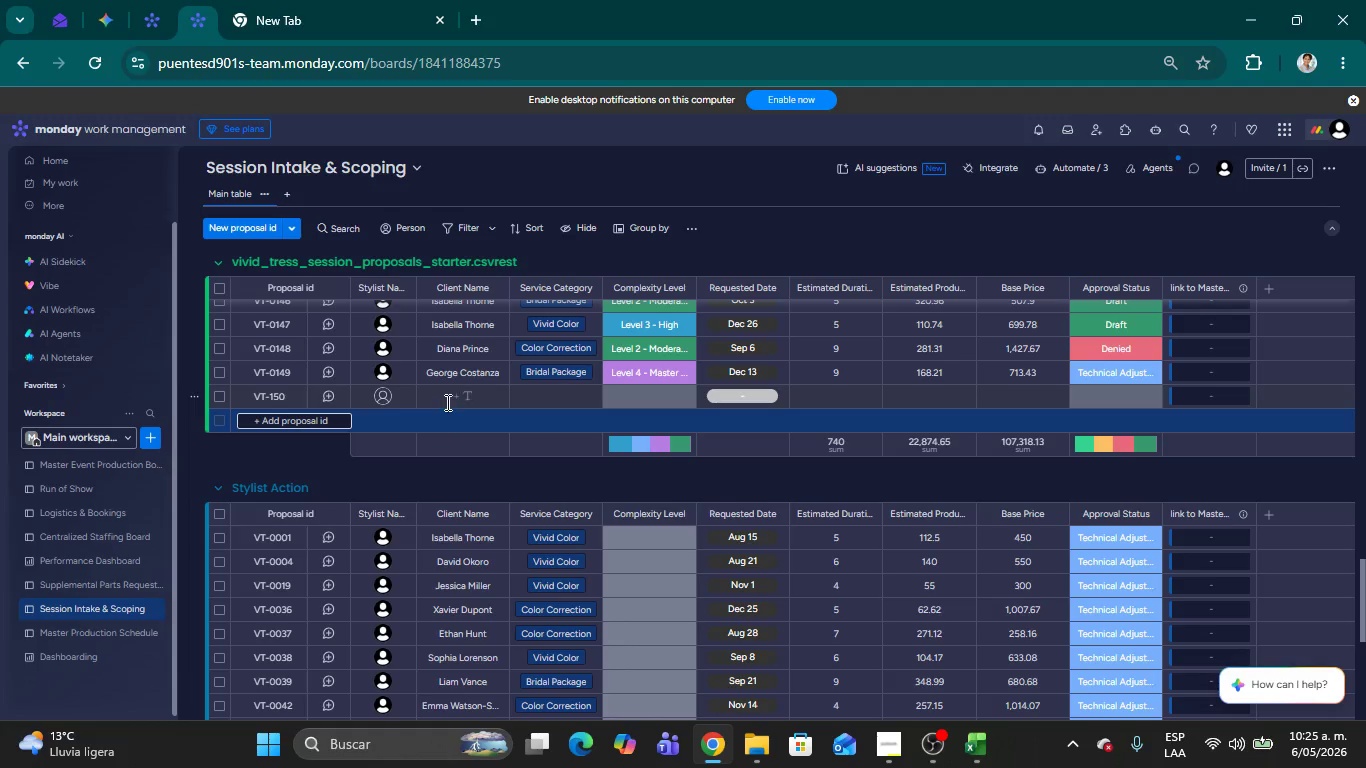 
left_click([447, 397])
 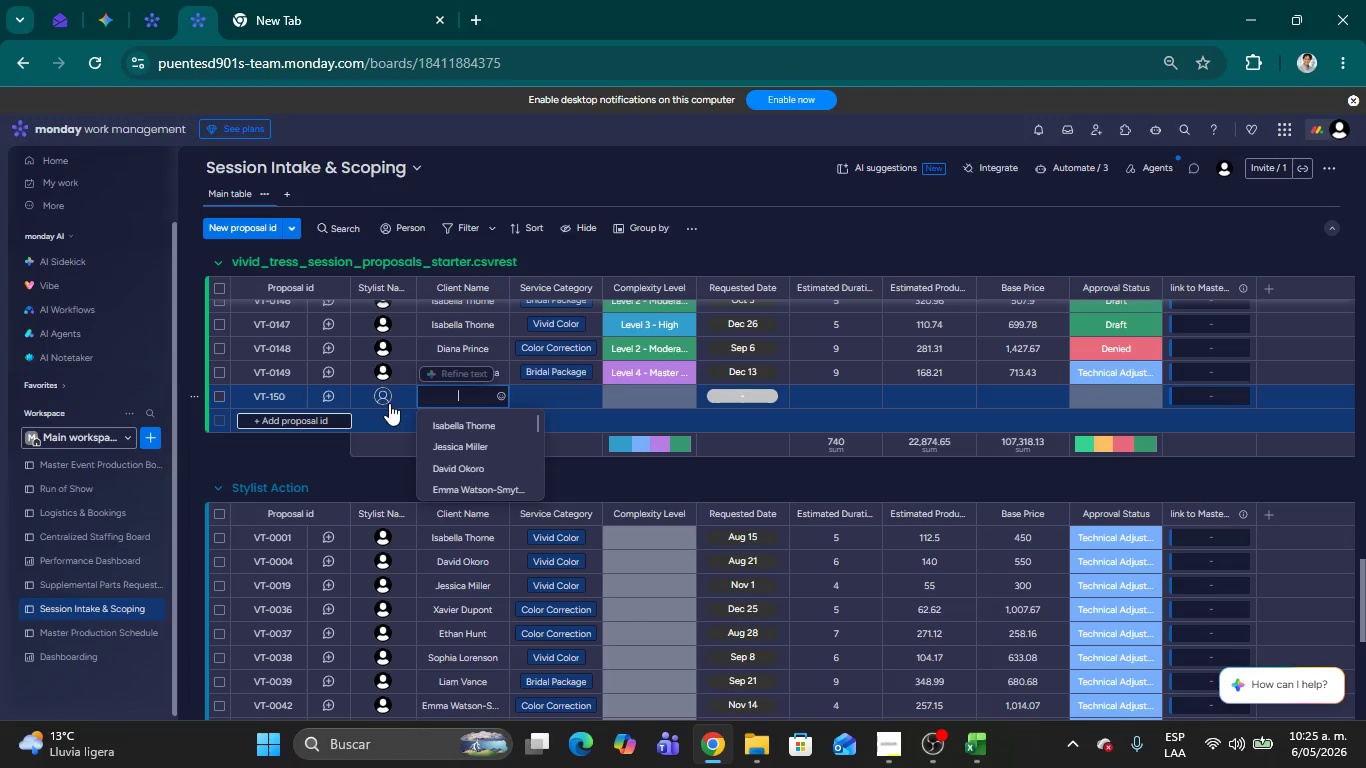 
left_click([389, 403])
 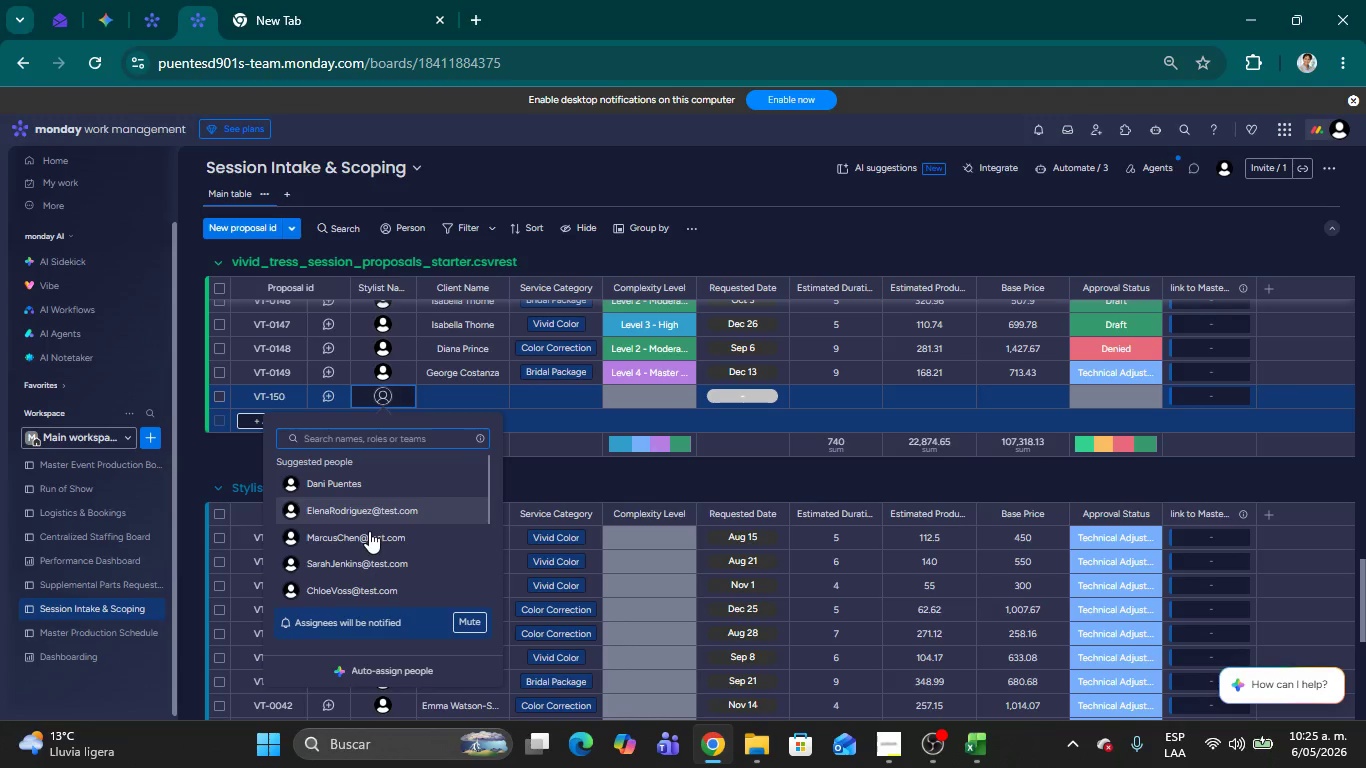 
left_click([359, 544])
 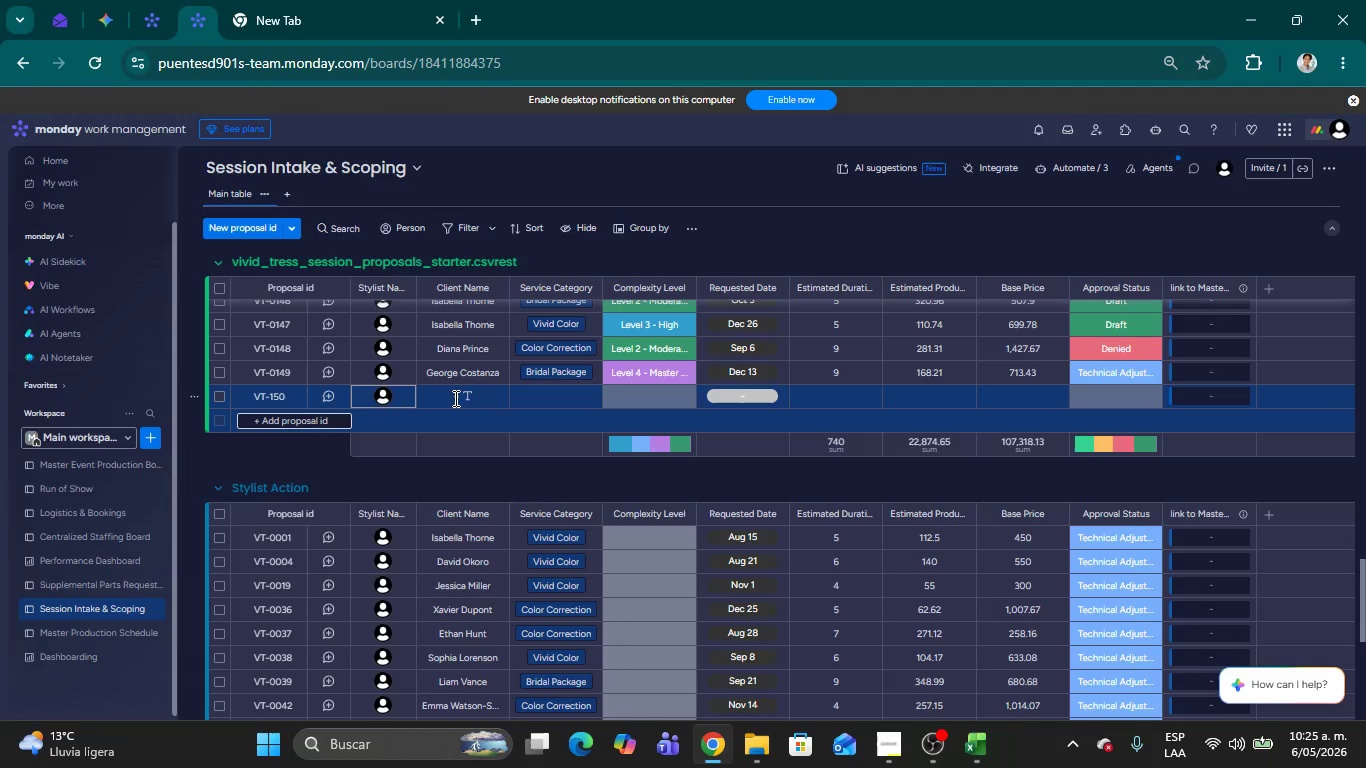 
key(Alt+AltLeft)
 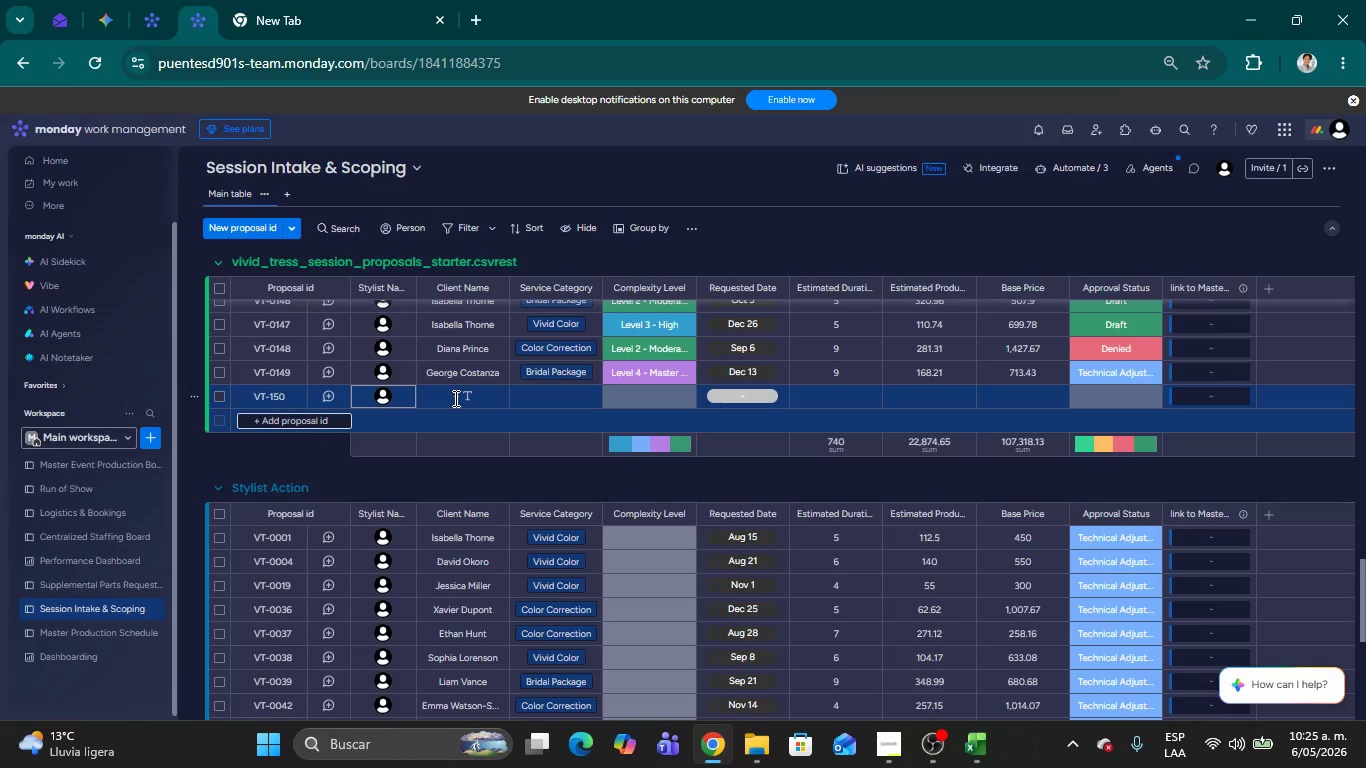 
key(Alt+Tab)
 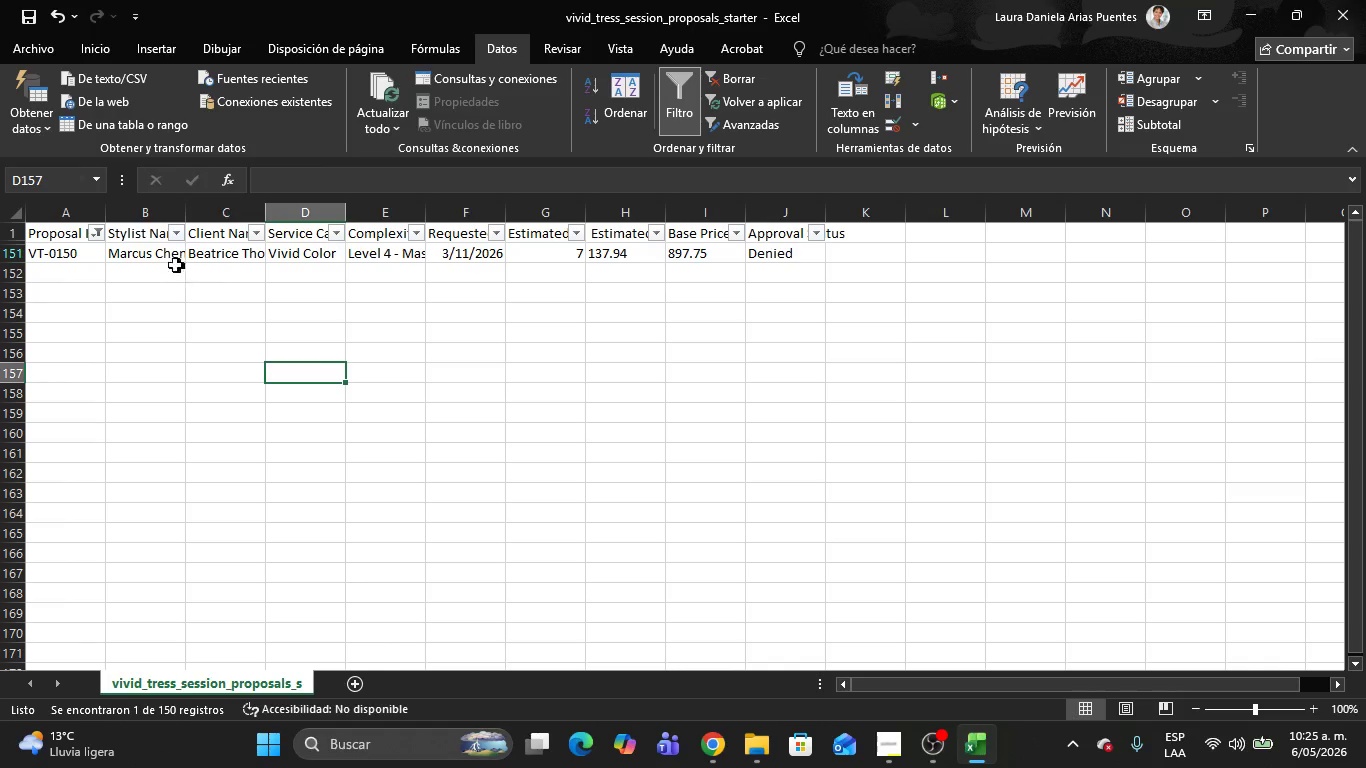 
left_click([165, 262])
 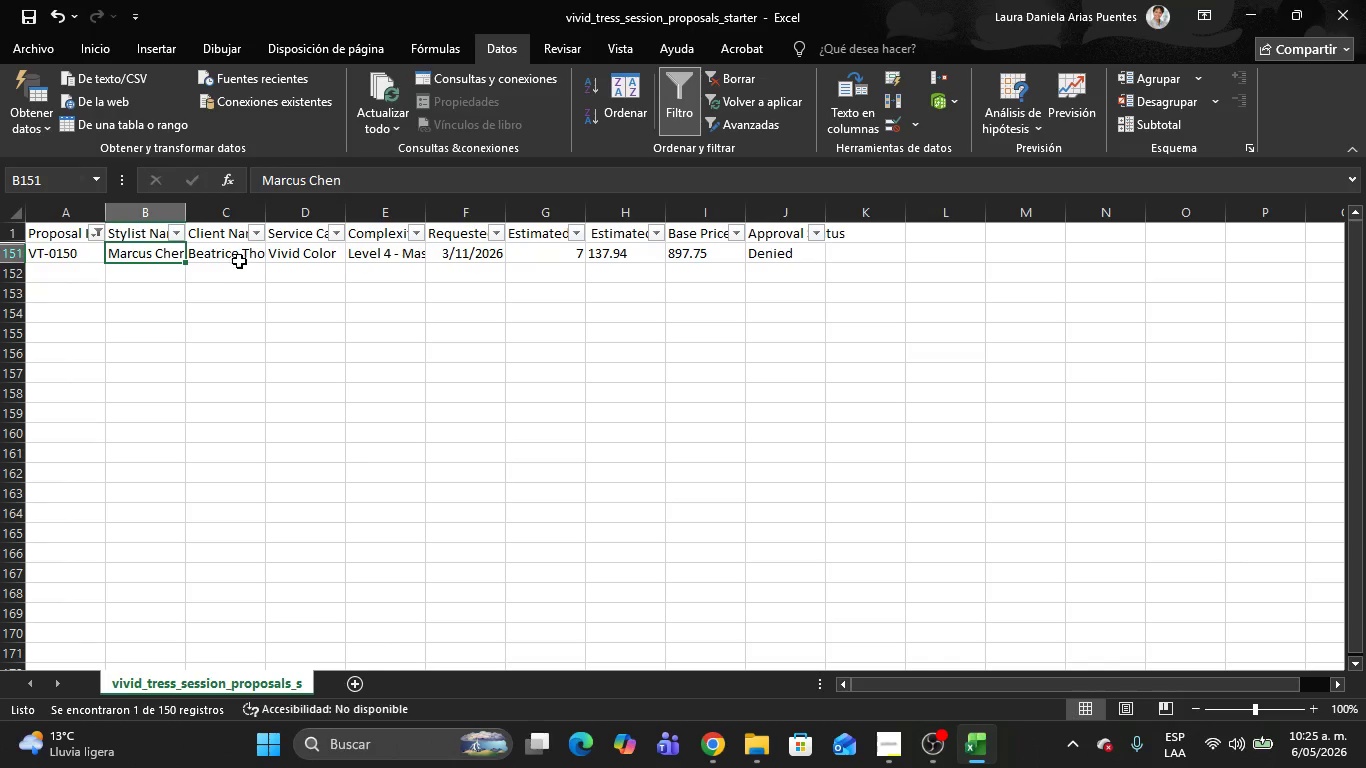 
left_click([239, 255])
 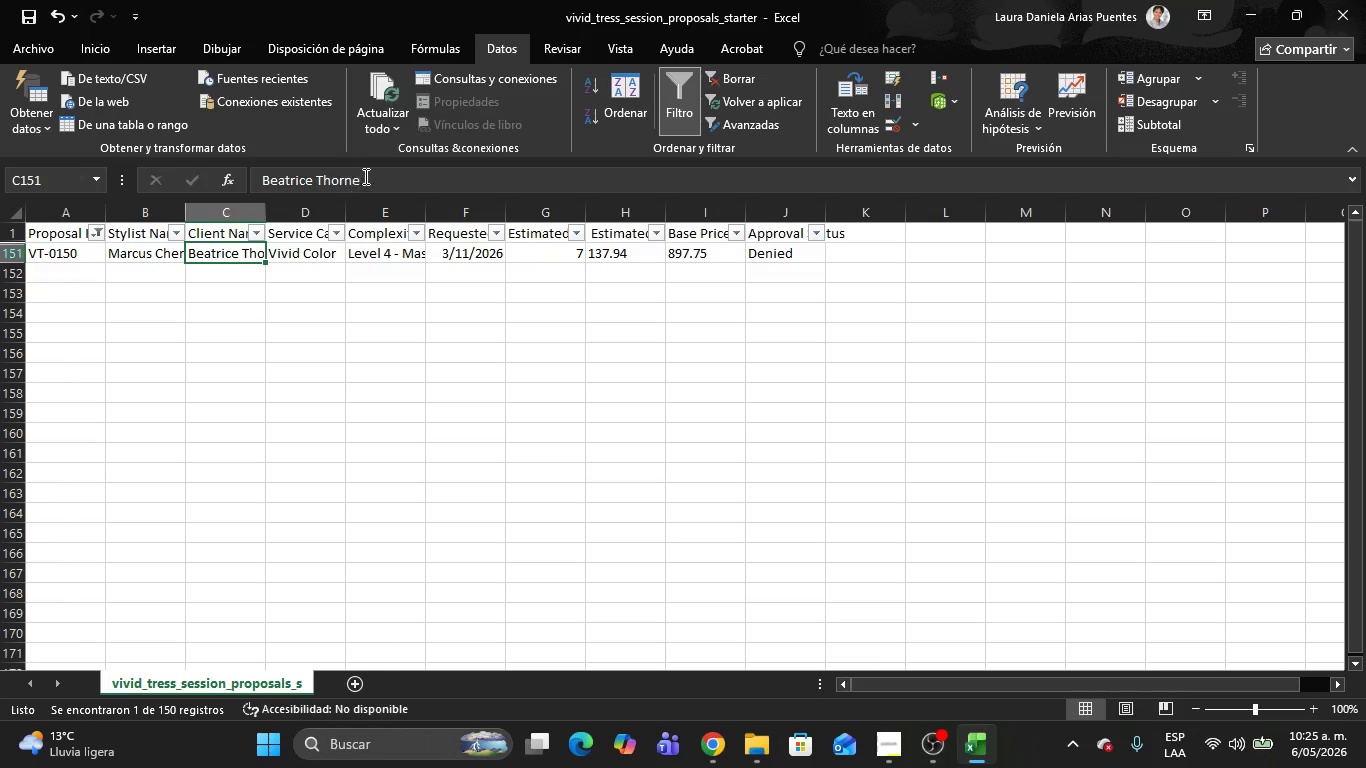 
left_click_drag(start_coordinate=[371, 183], to_coordinate=[236, 184])
 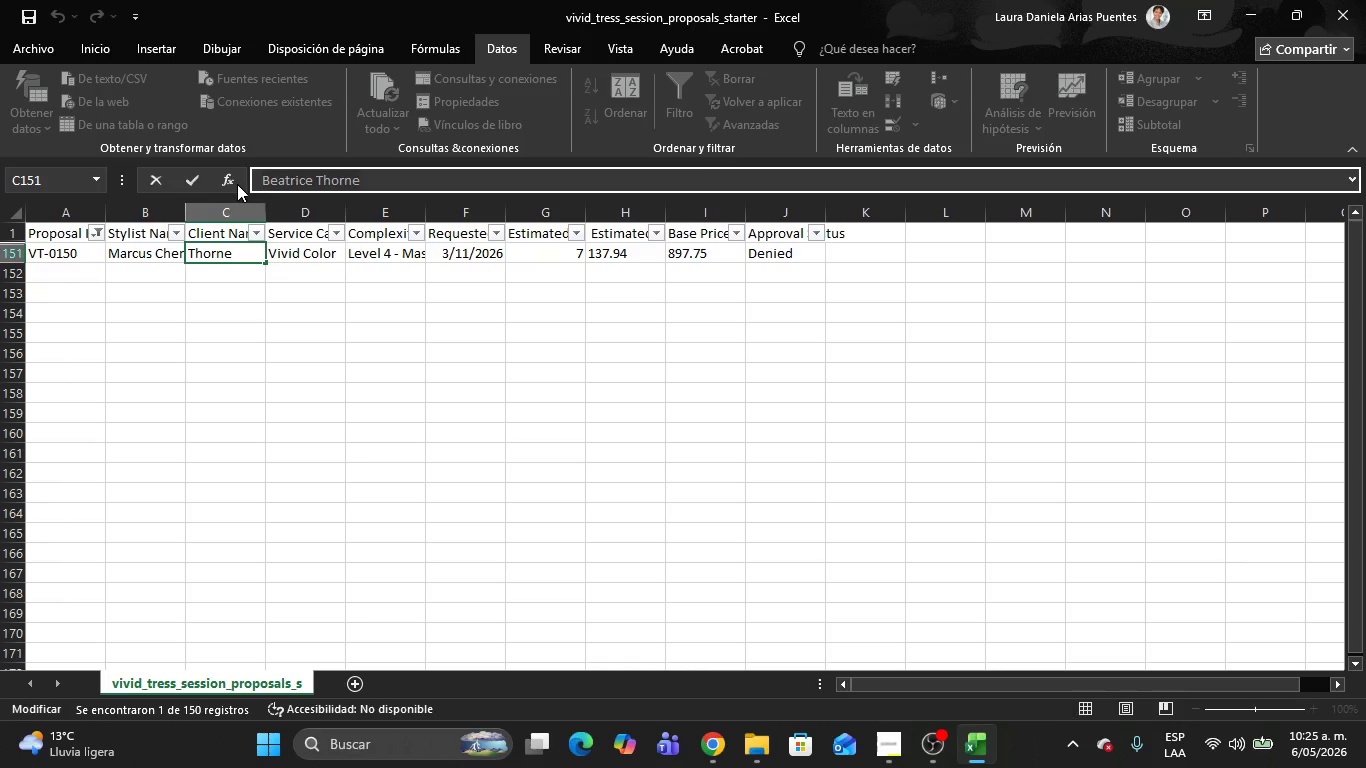 
key(Control+C)
 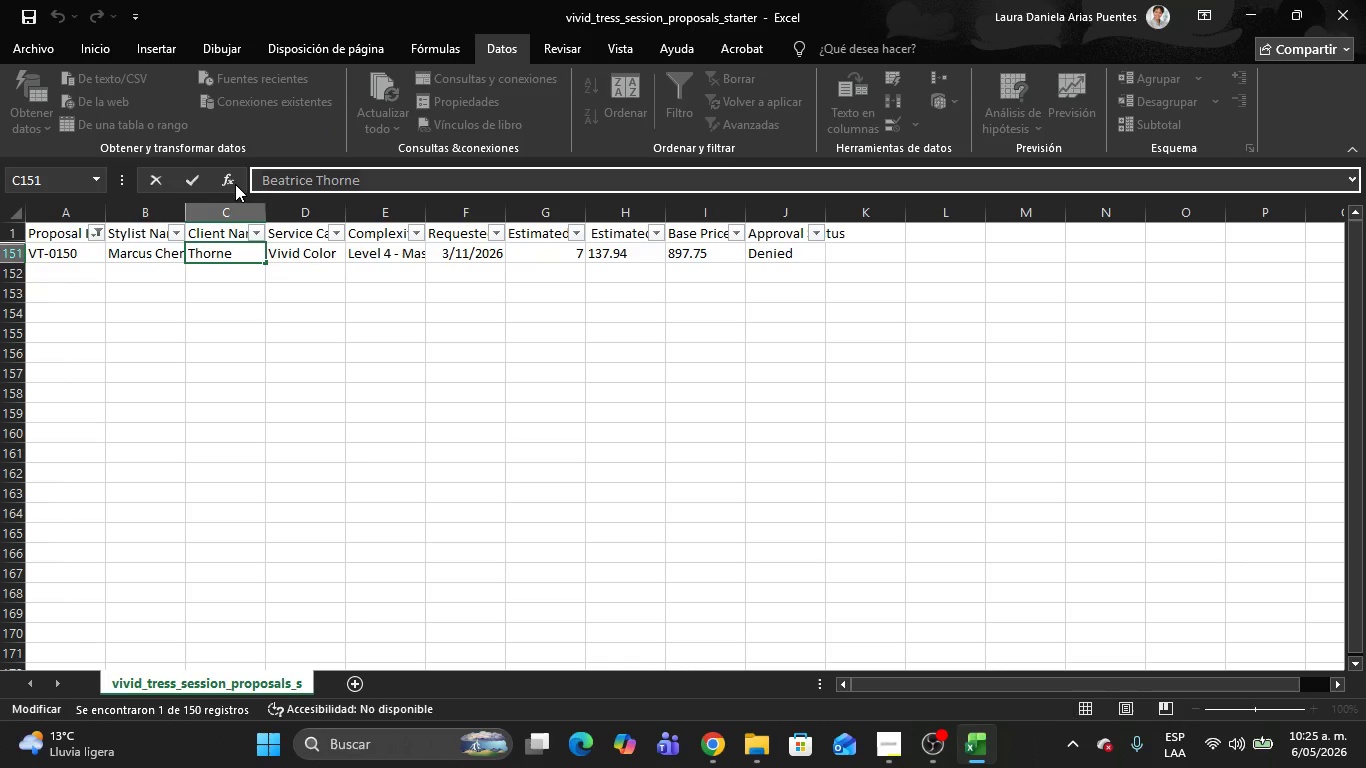 
key(Alt+AltLeft)
 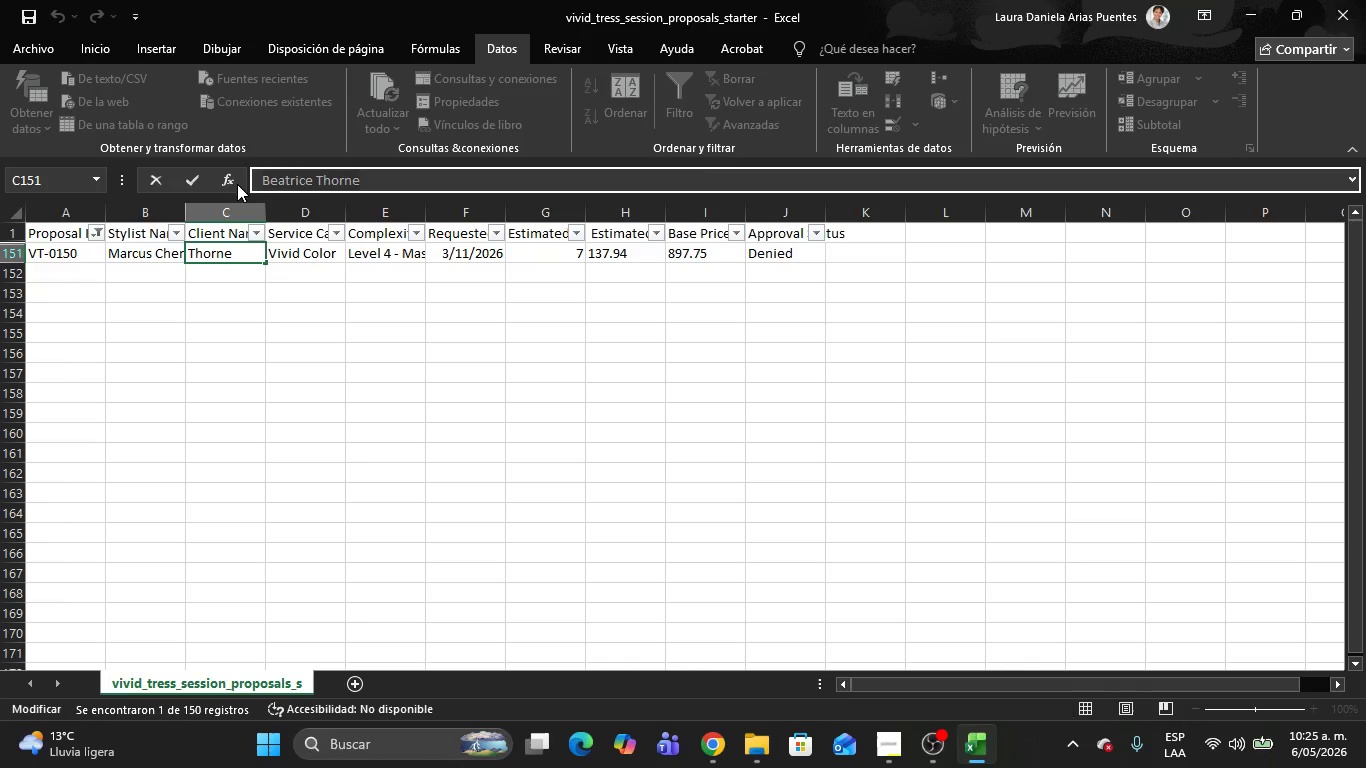 
key(Alt+Tab)
 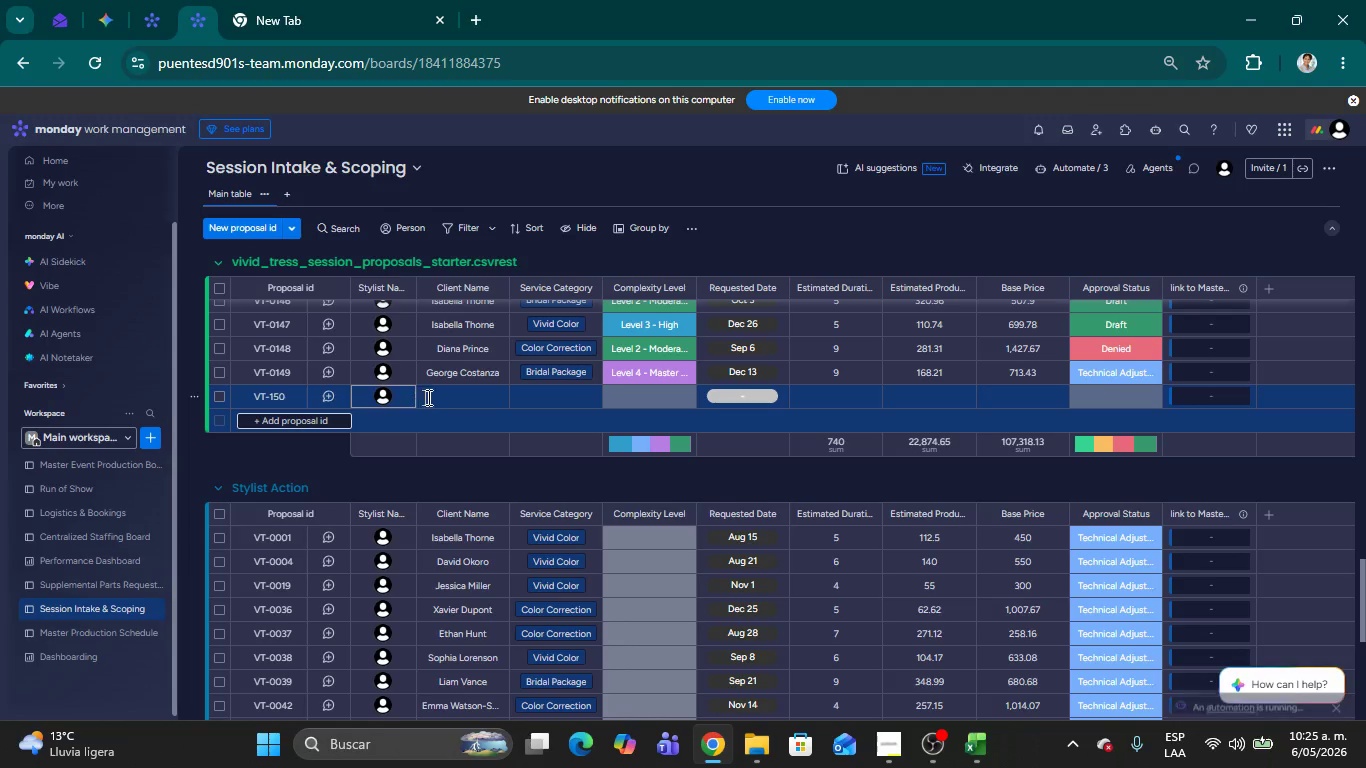 
left_click([444, 395])
 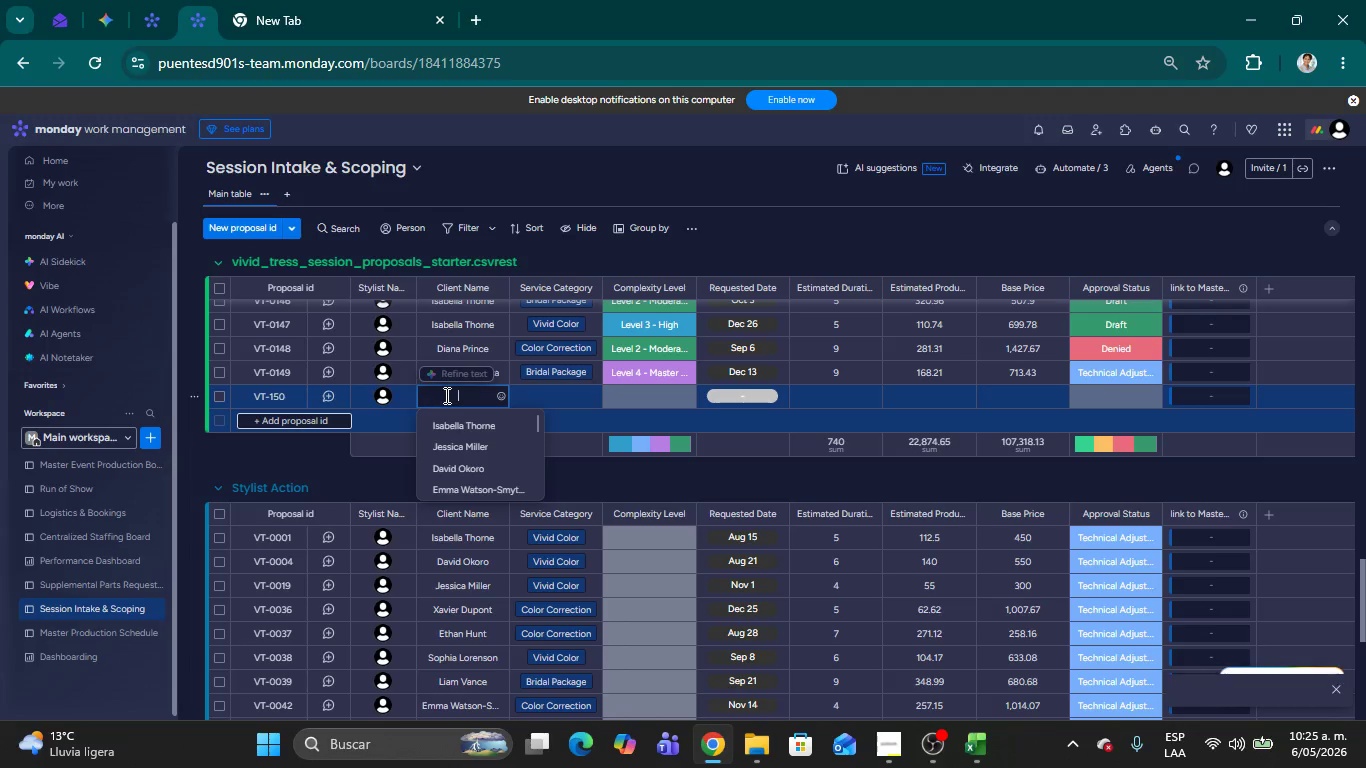 
key(Control+V)
 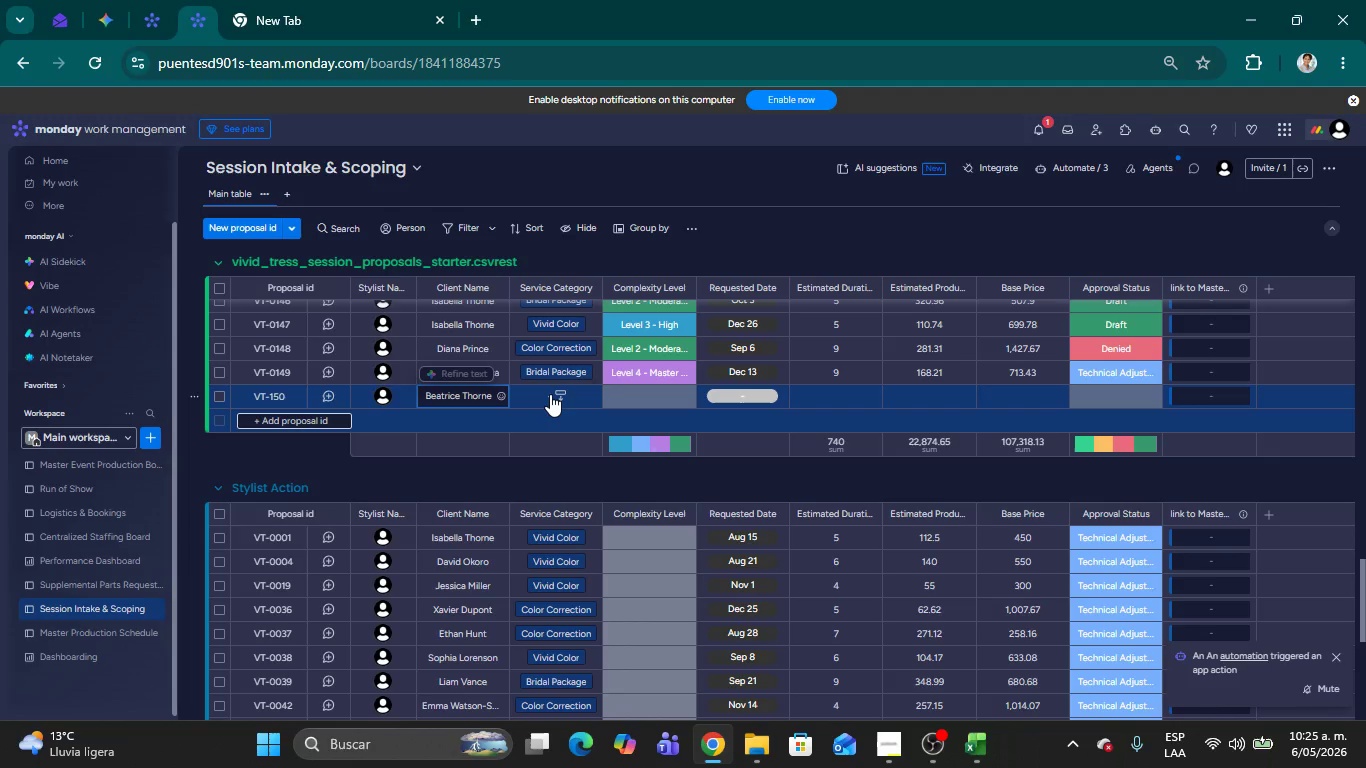 
key(Alt+AltLeft)
 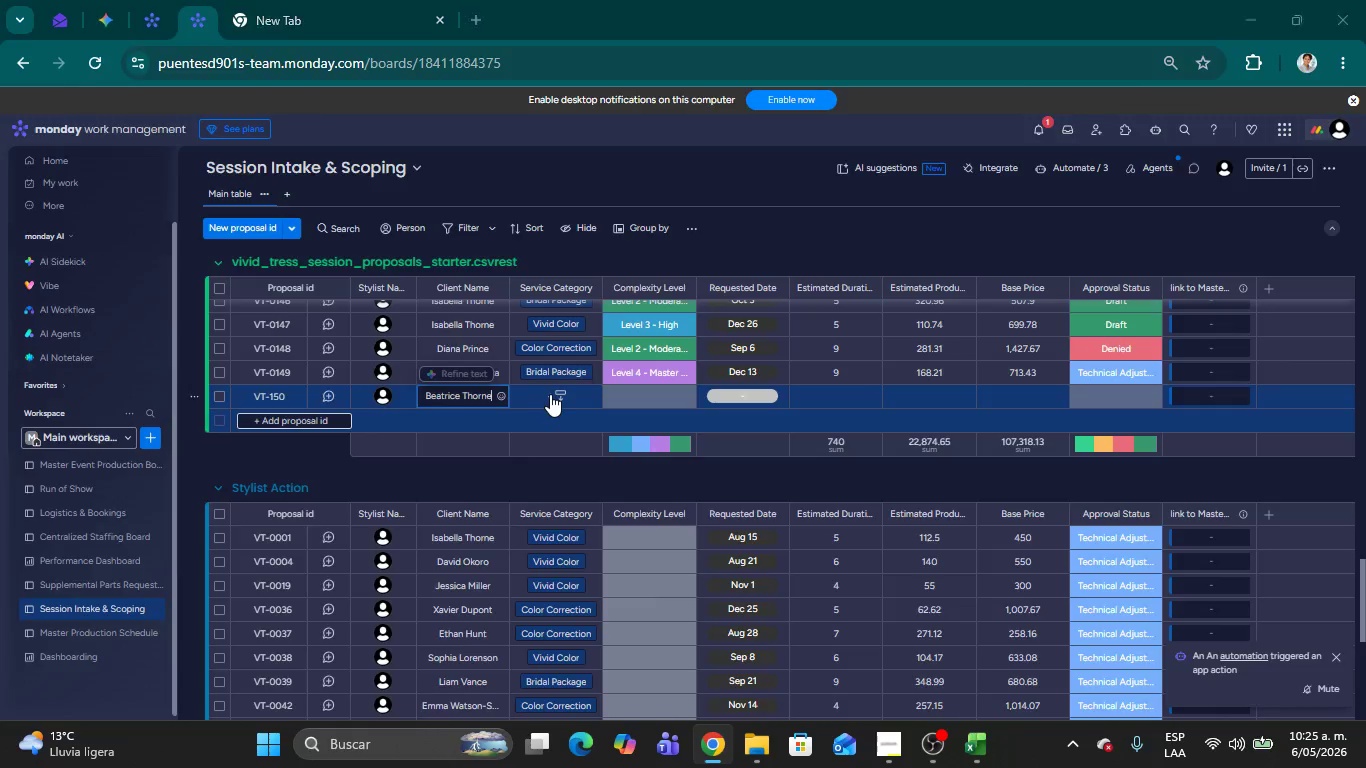 
key(Alt+Tab)
 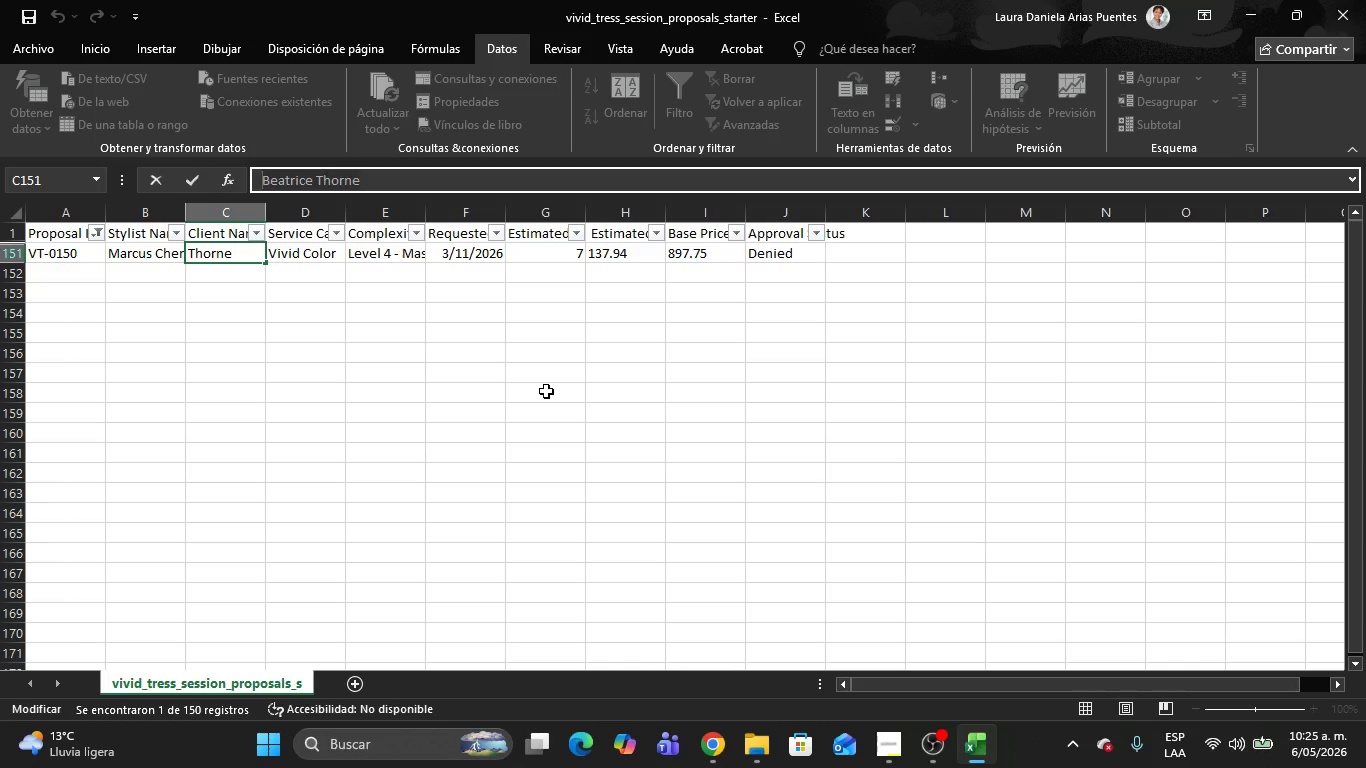 
key(Alt+AltLeft)
 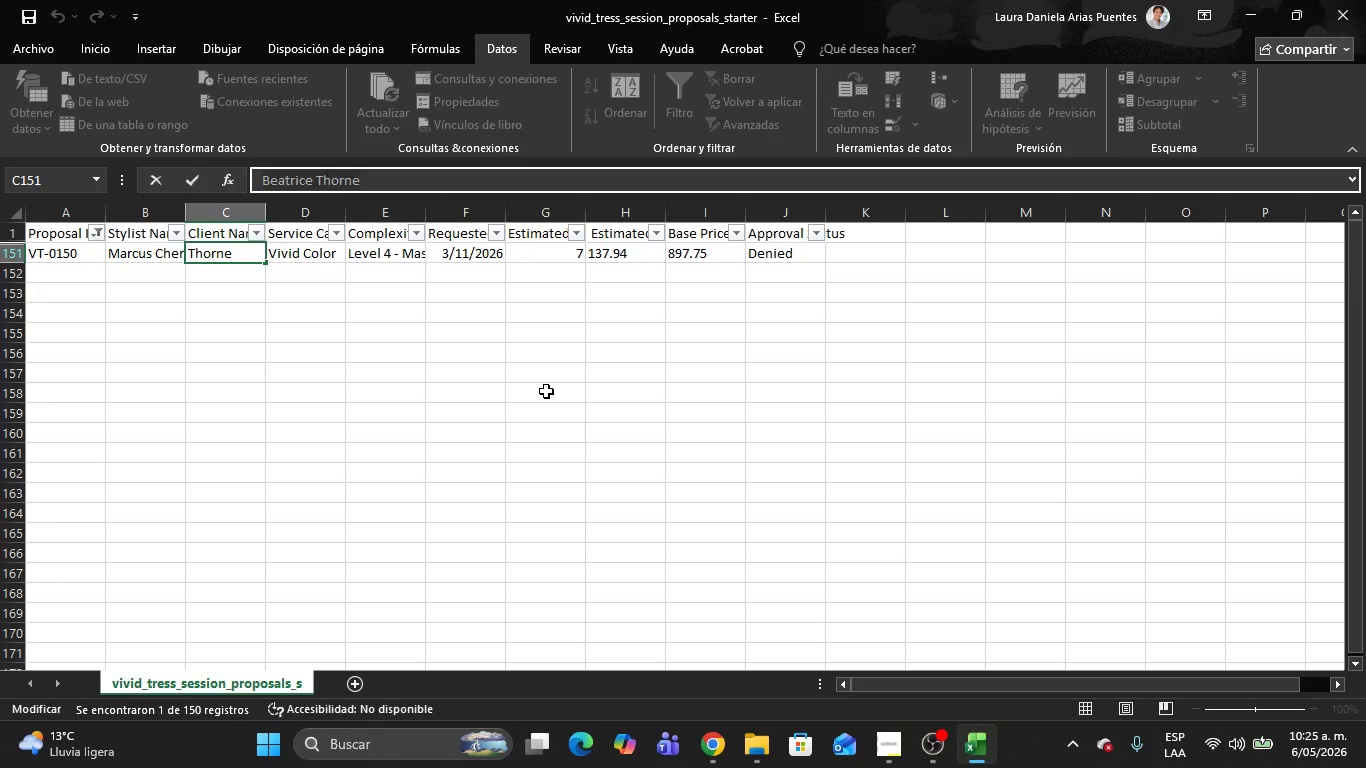 
key(Alt+Tab)
 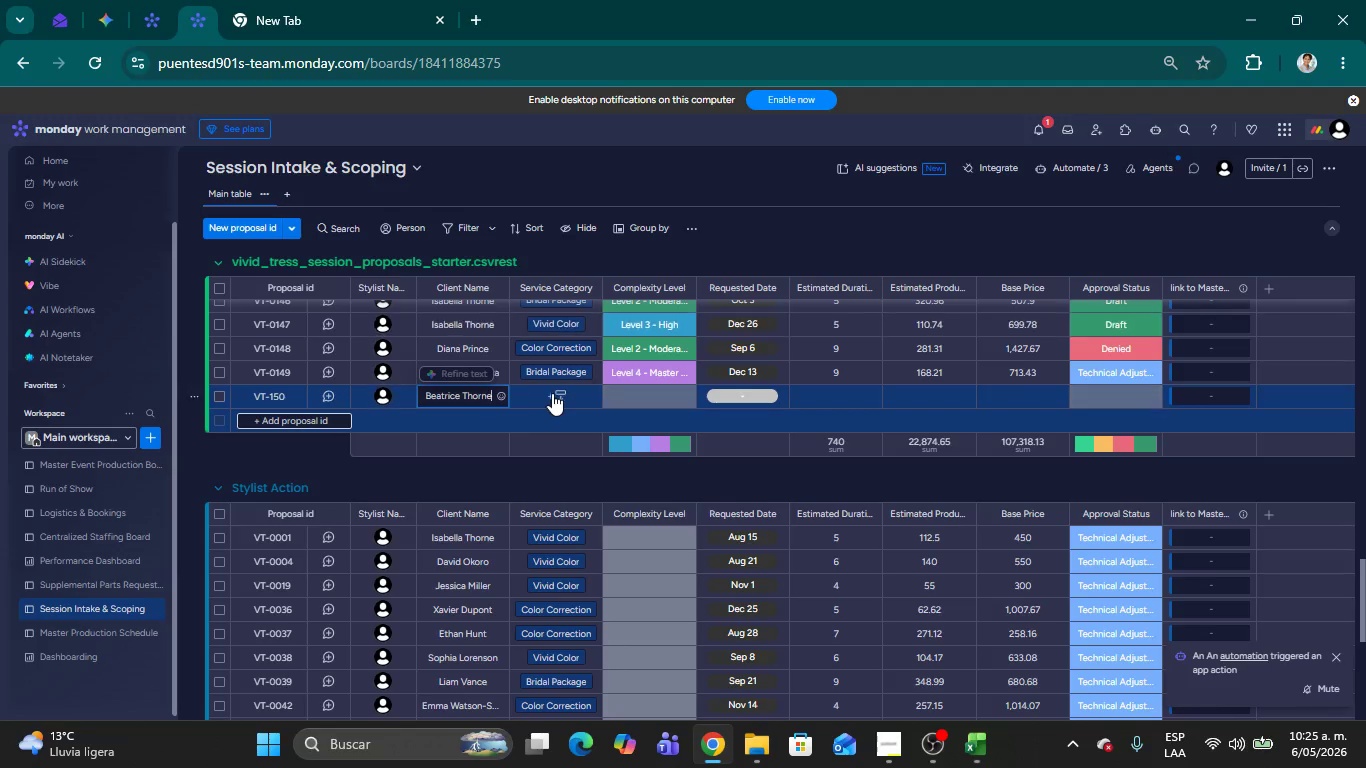 
left_click([552, 393])
 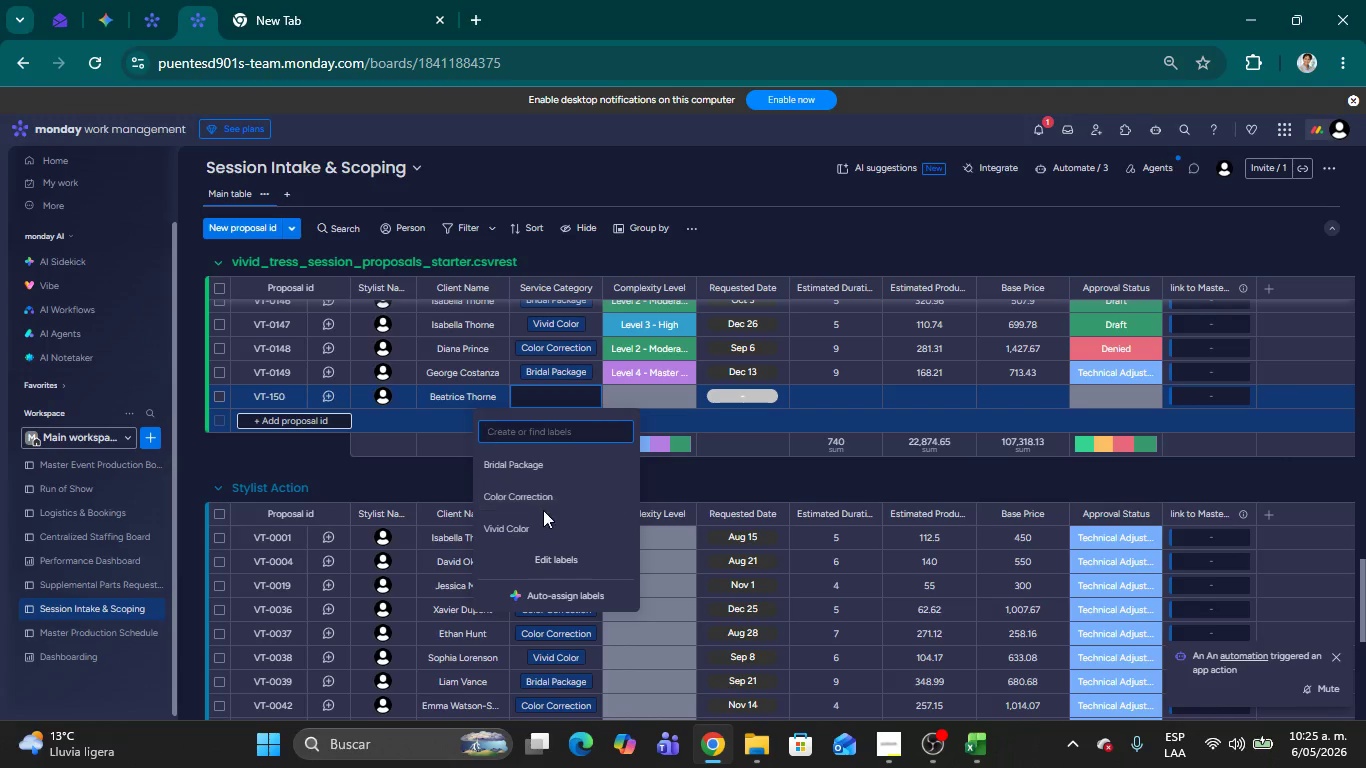 
left_click([528, 526])
 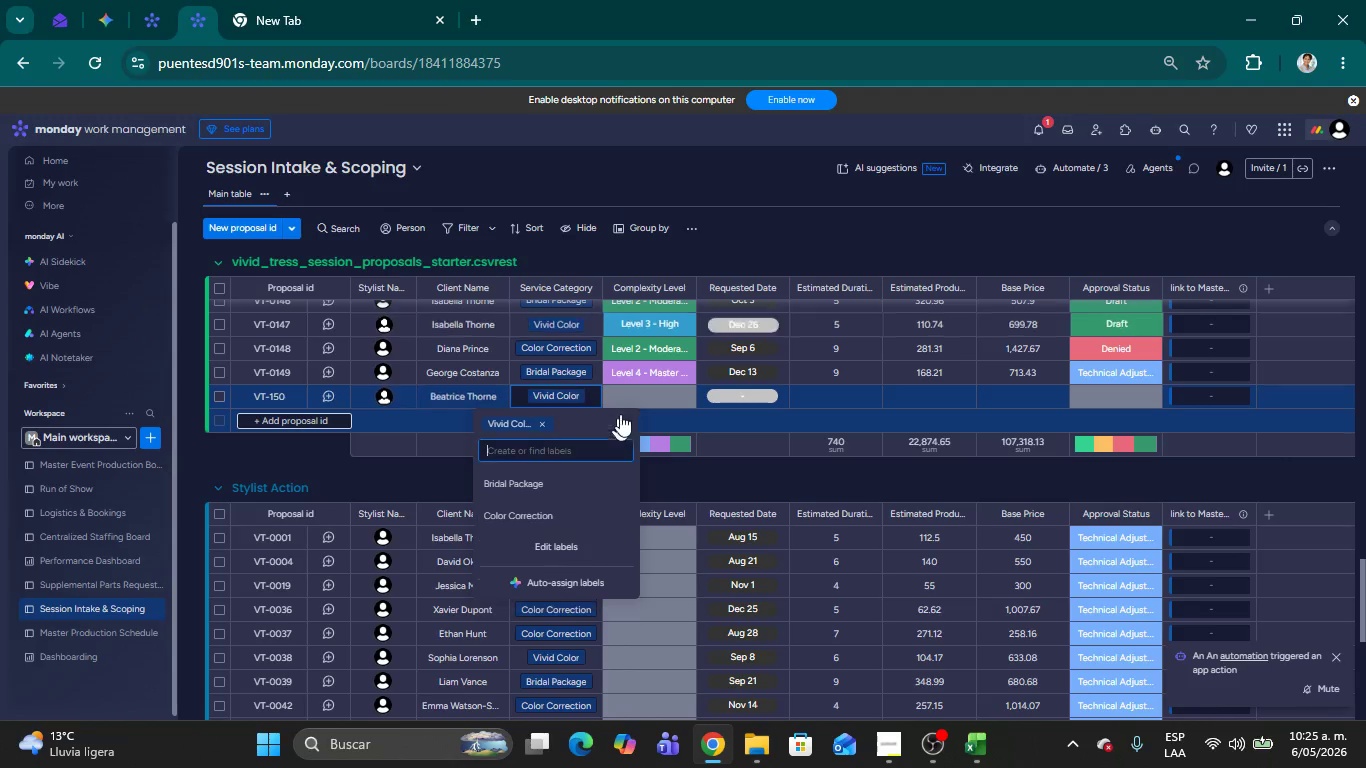 
key(Alt+AltLeft)
 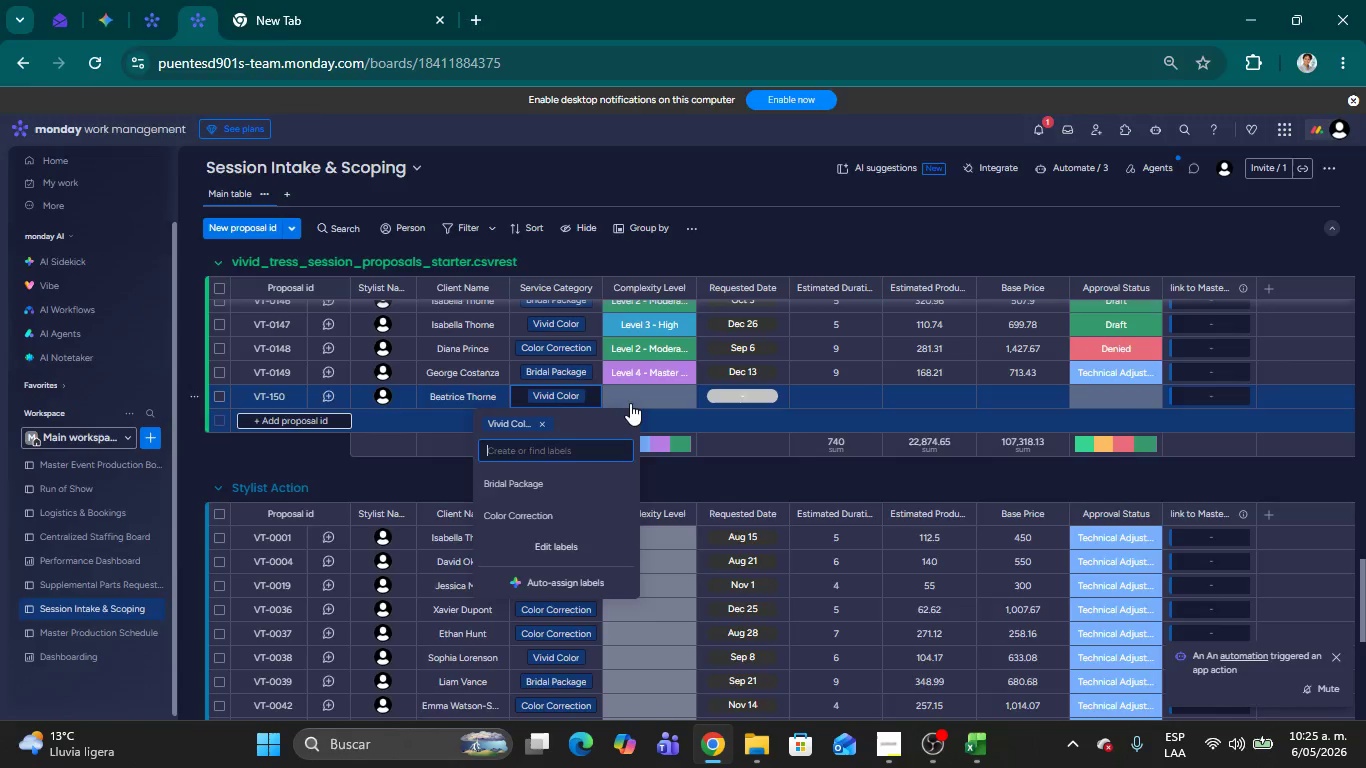 
key(Alt+Tab)
 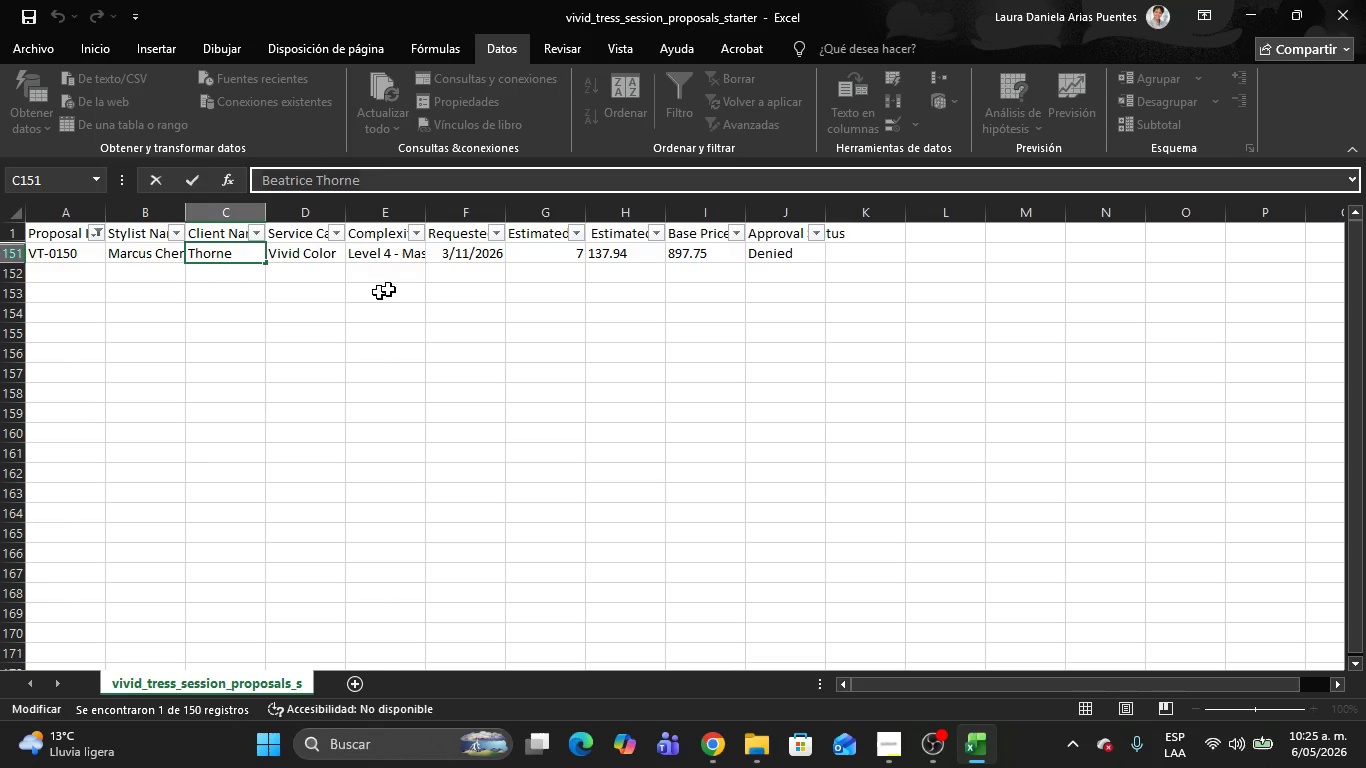 
key(Alt+AltLeft)
 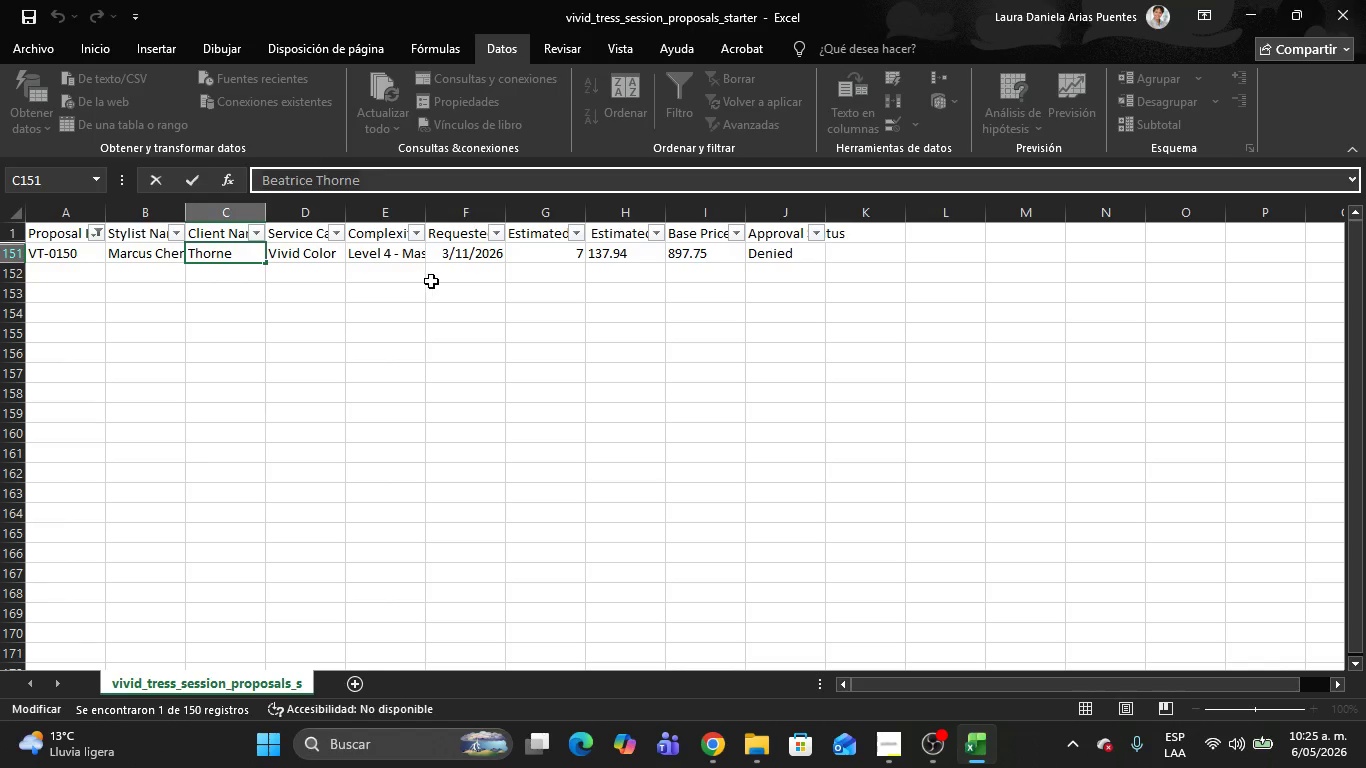 
key(Alt+Tab)
 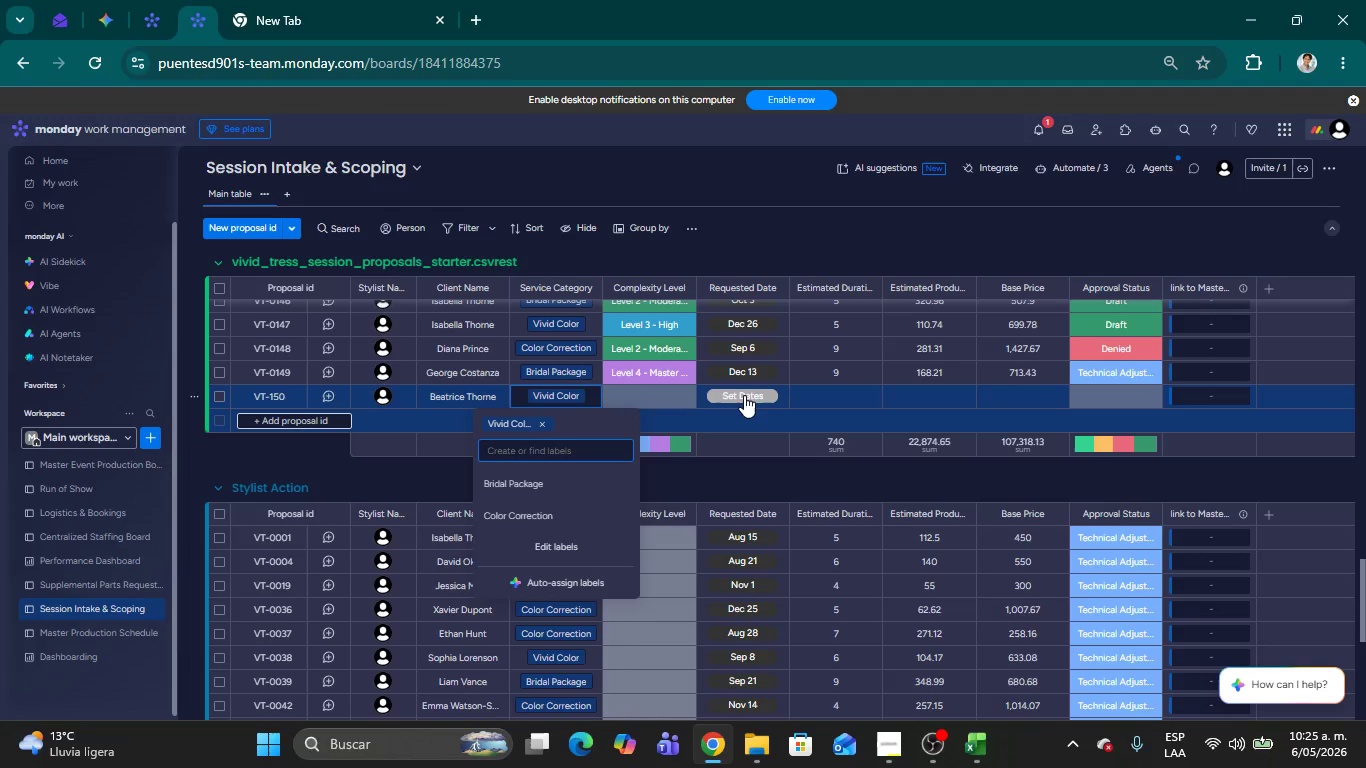 
left_click([744, 395])
 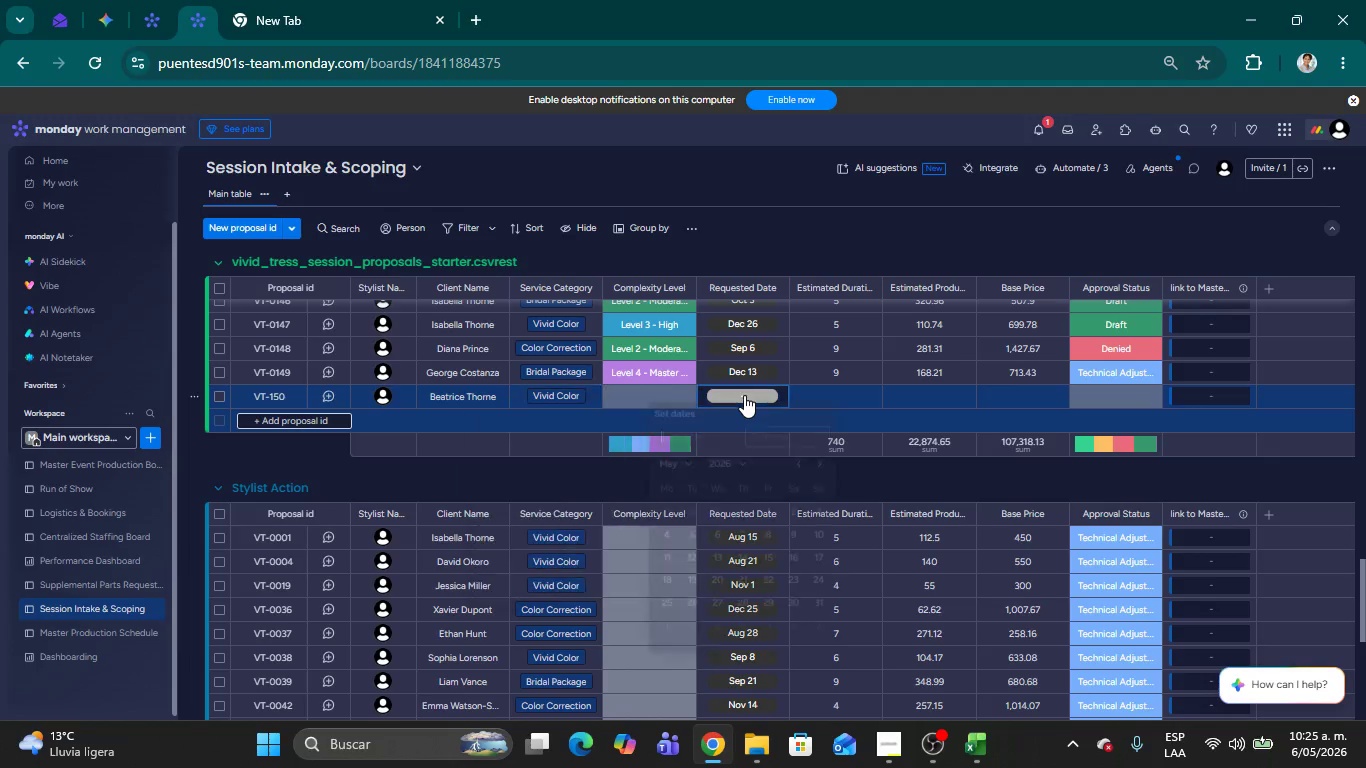 
key(Alt+AltLeft)
 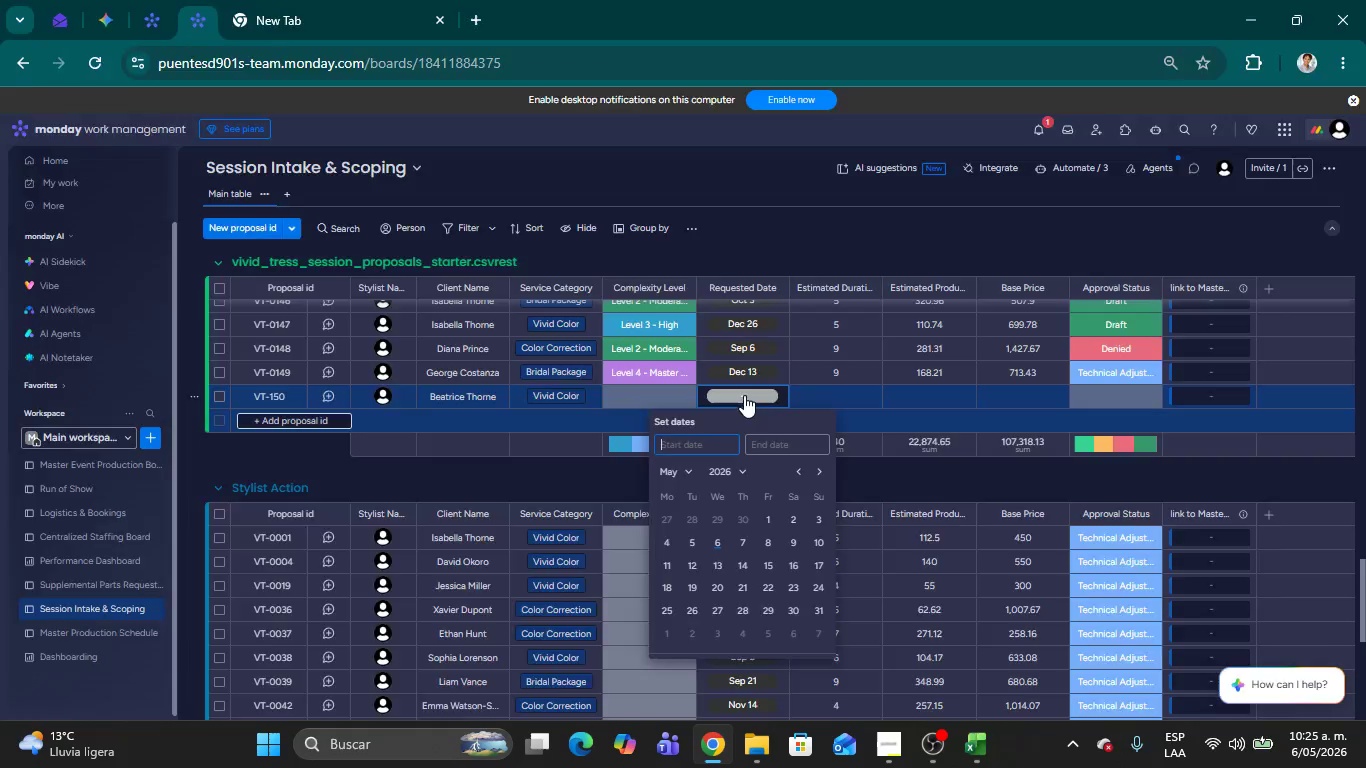 
key(Alt+Tab)
 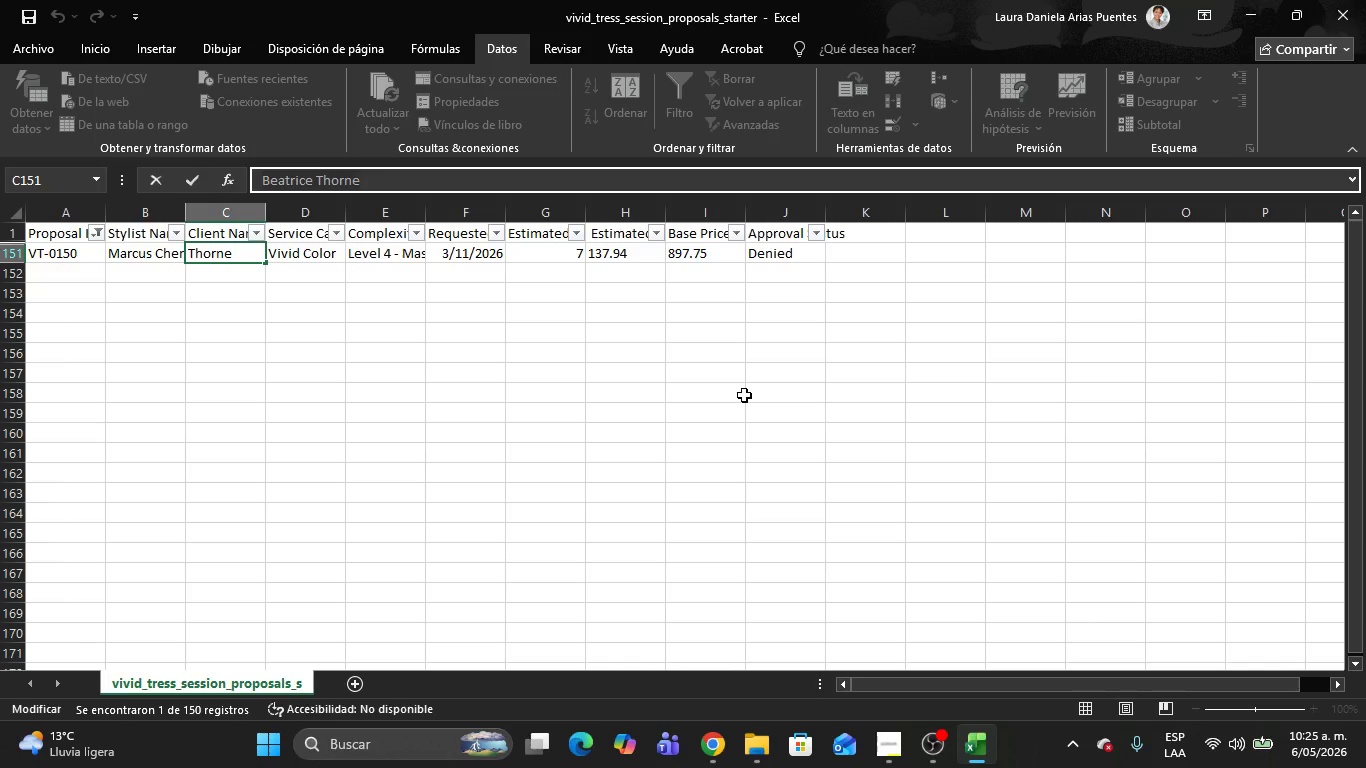 
key(Alt+AltLeft)
 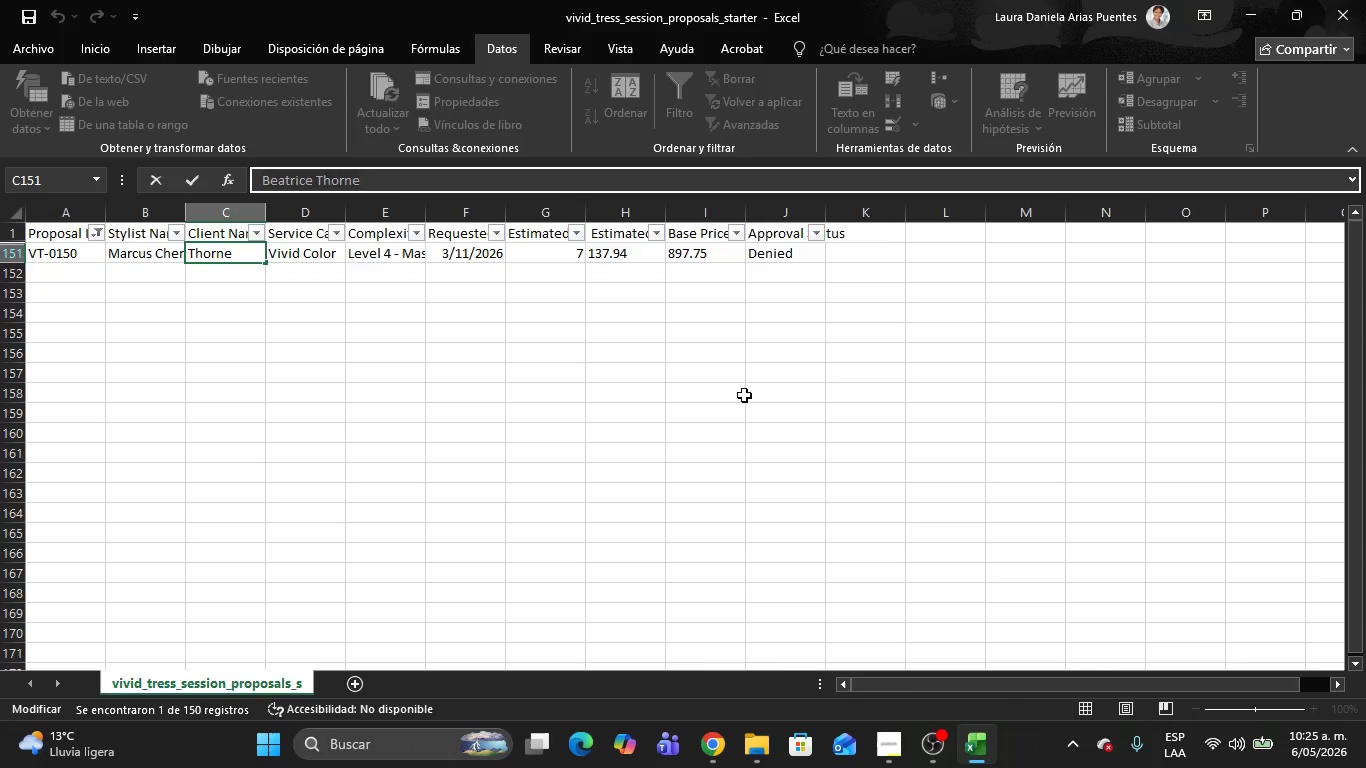 
key(Alt+Tab)
 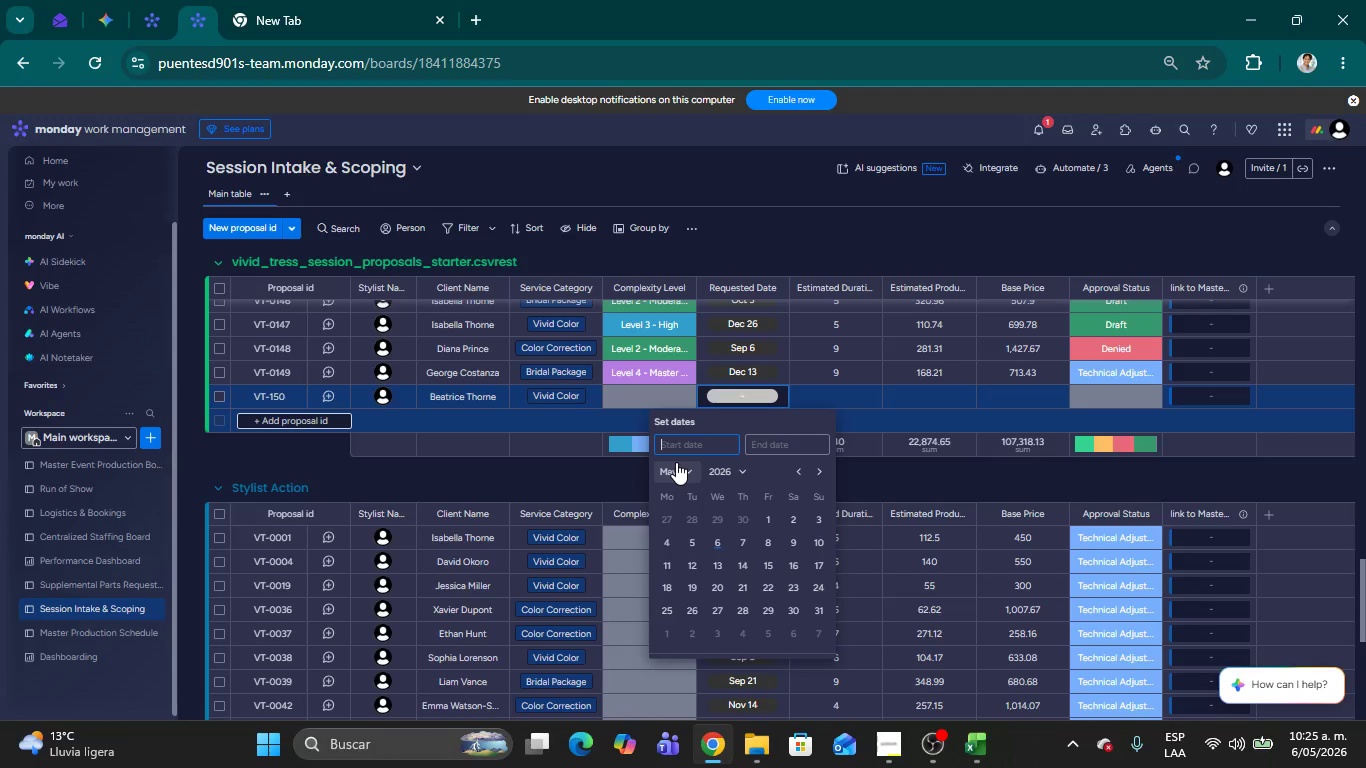 
left_click([681, 466])
 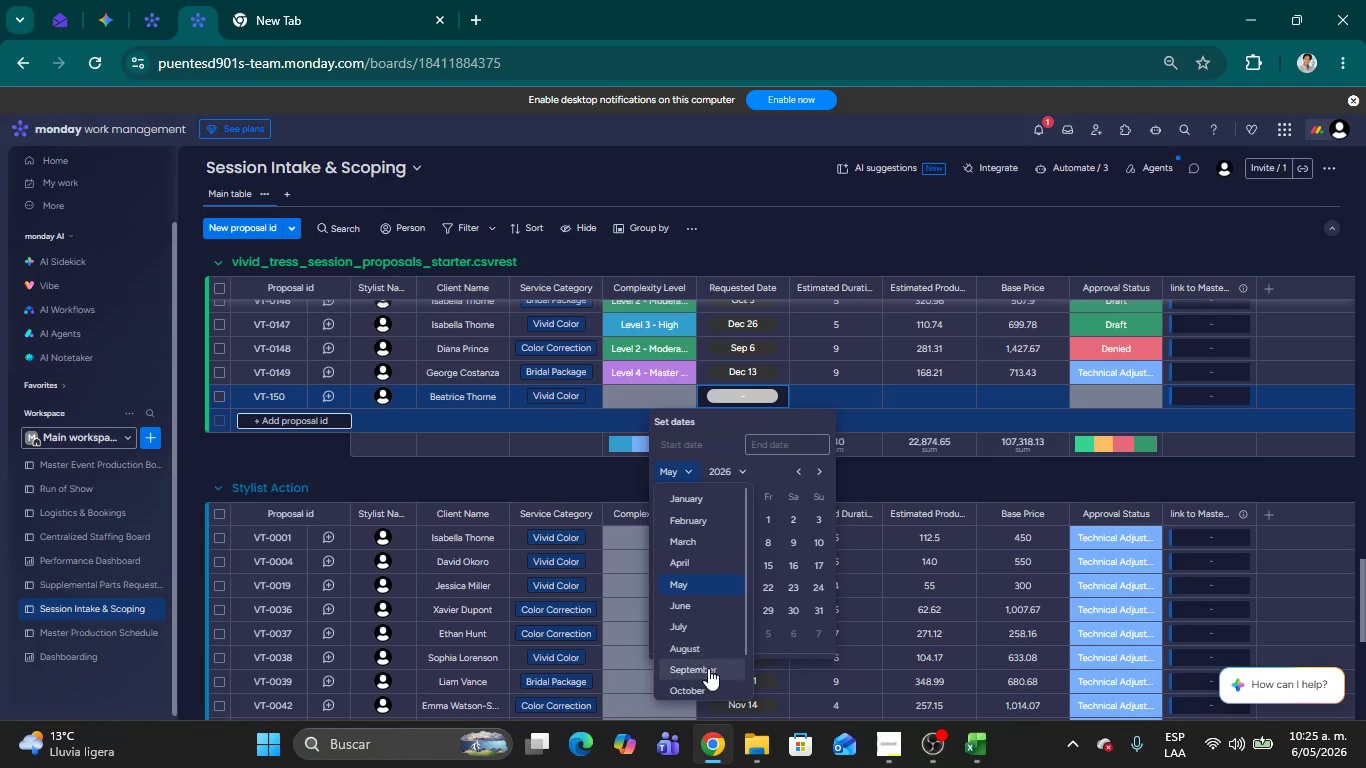 
scroll: coordinate [705, 660], scroll_direction: down, amount: 4.0
 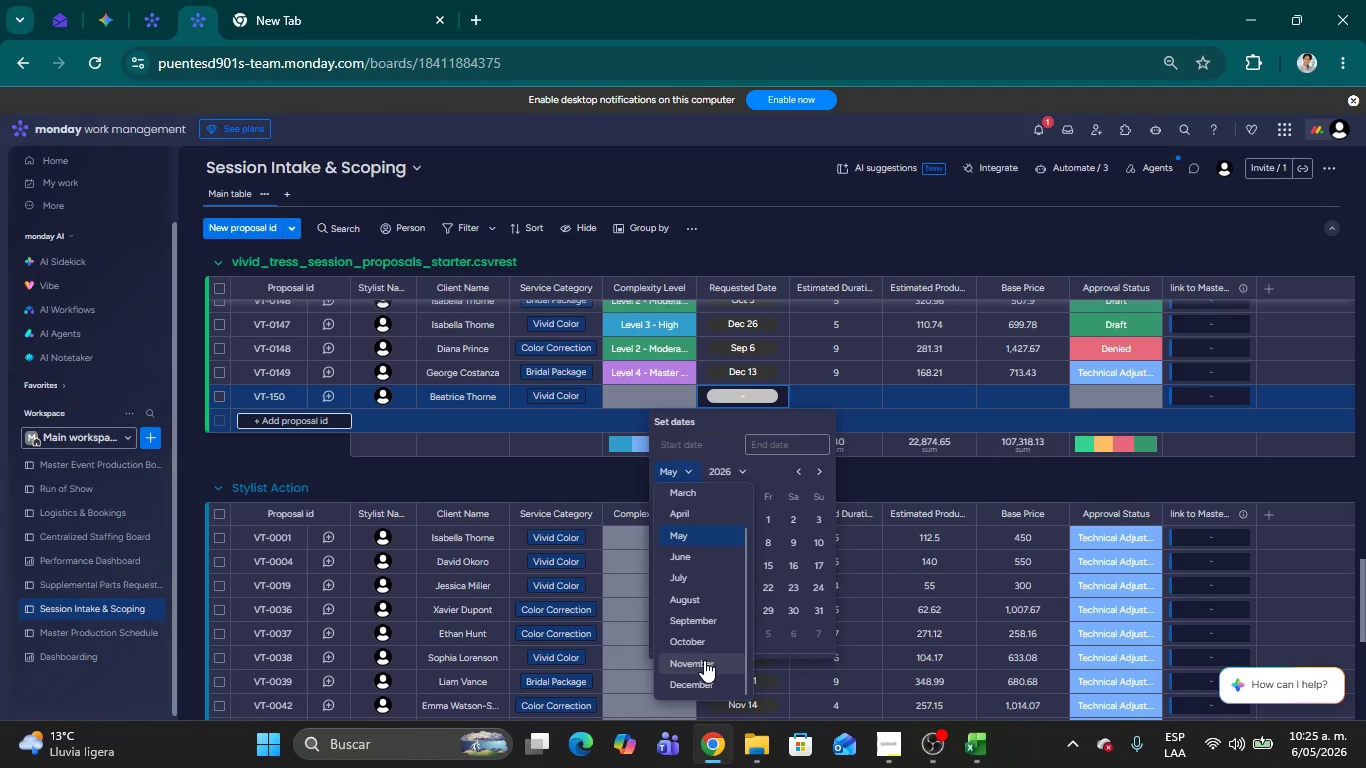 
left_click([704, 660])
 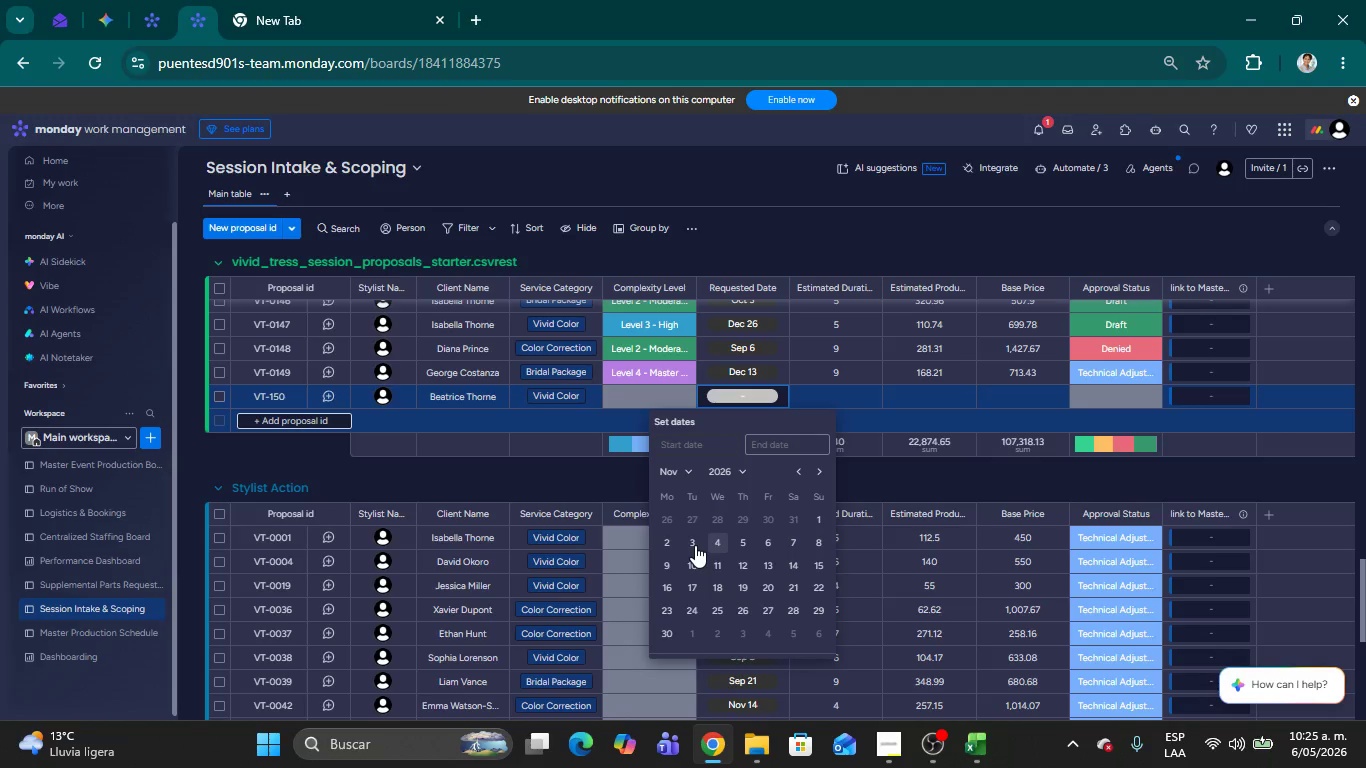 
double_click([691, 541])
 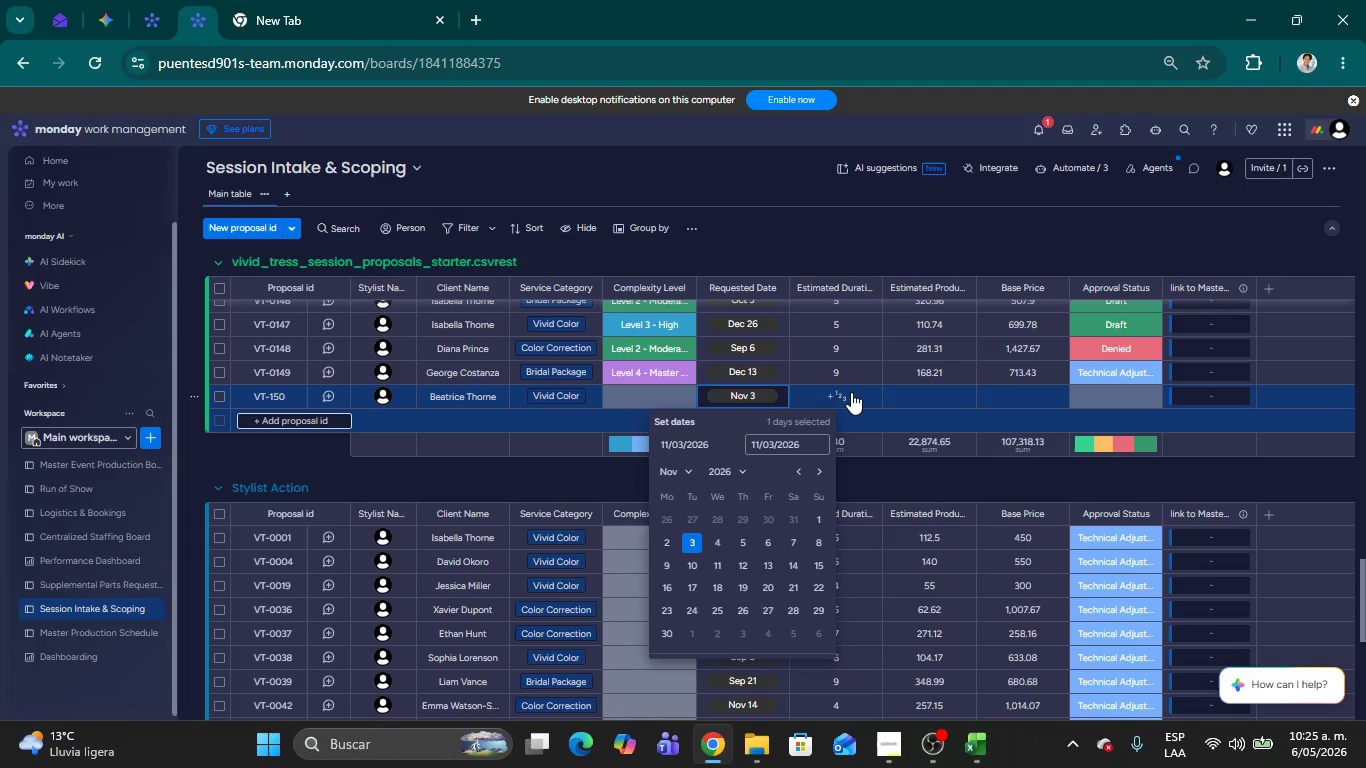 
left_click([844, 392])
 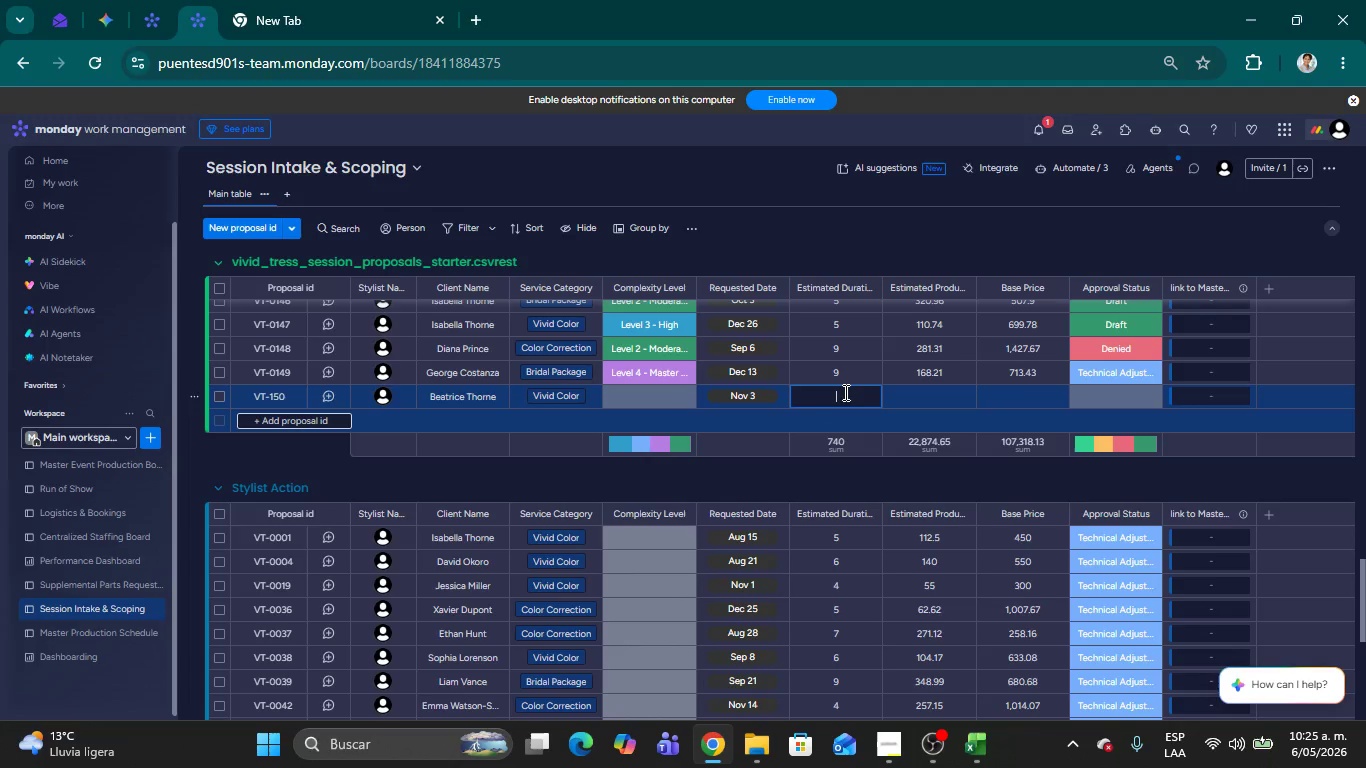 
key(Alt+AltLeft)
 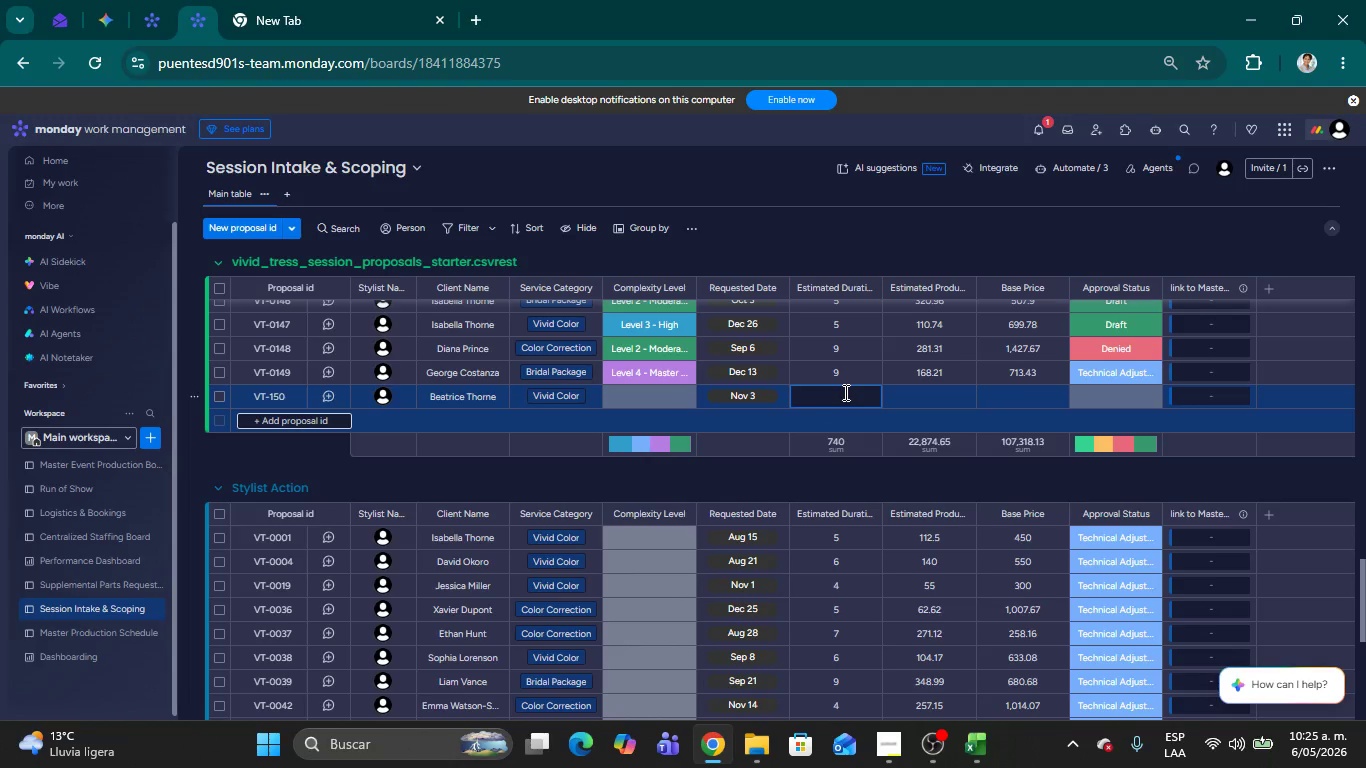 
key(Alt+Tab)
 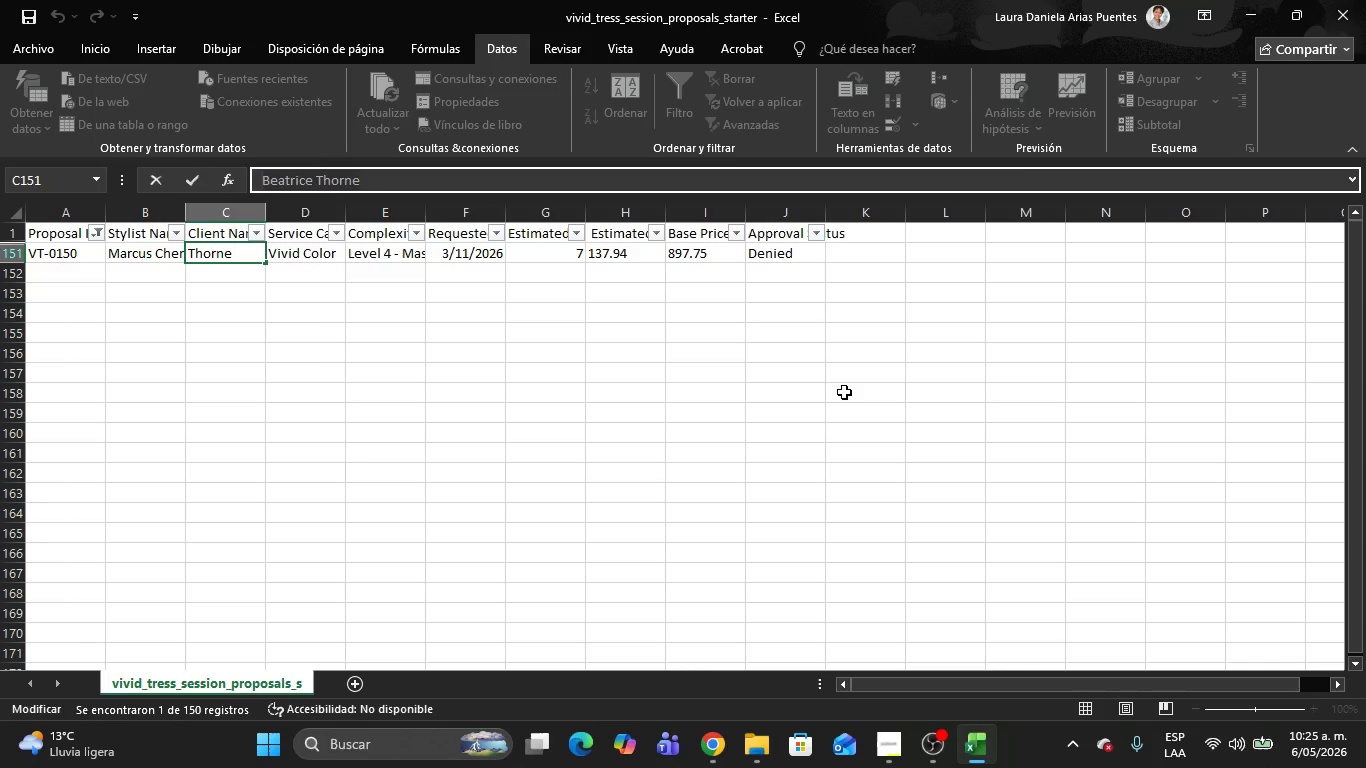 
key(Alt+AltLeft)
 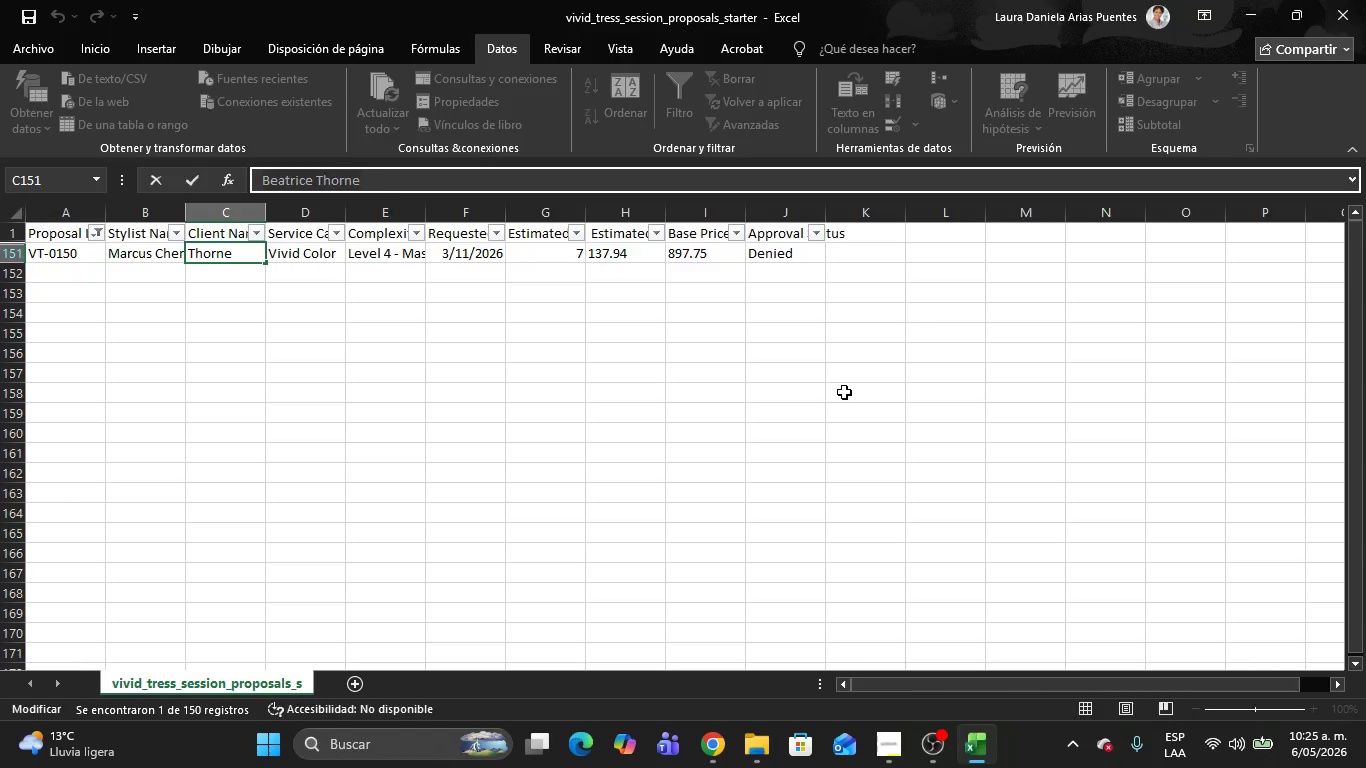 
key(Alt+Tab)
 